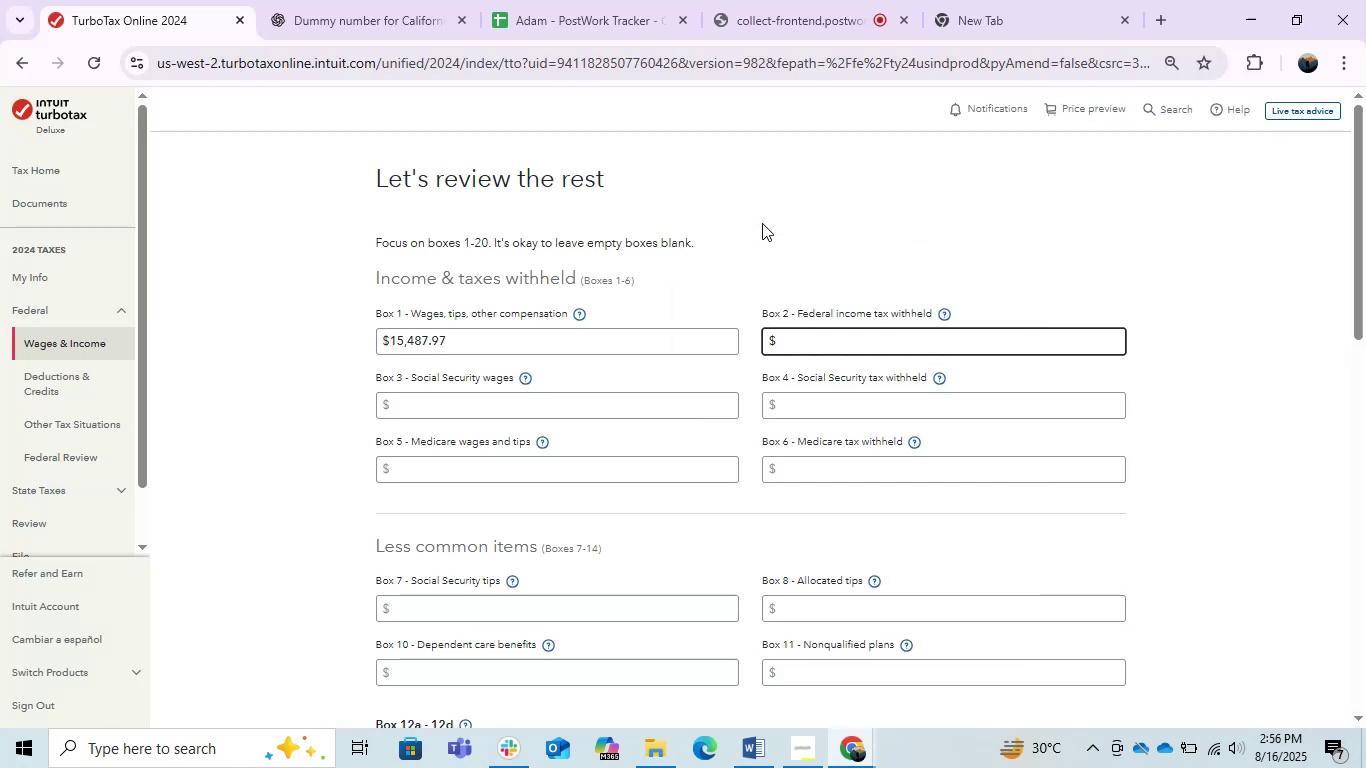 
key(Alt+AltLeft)
 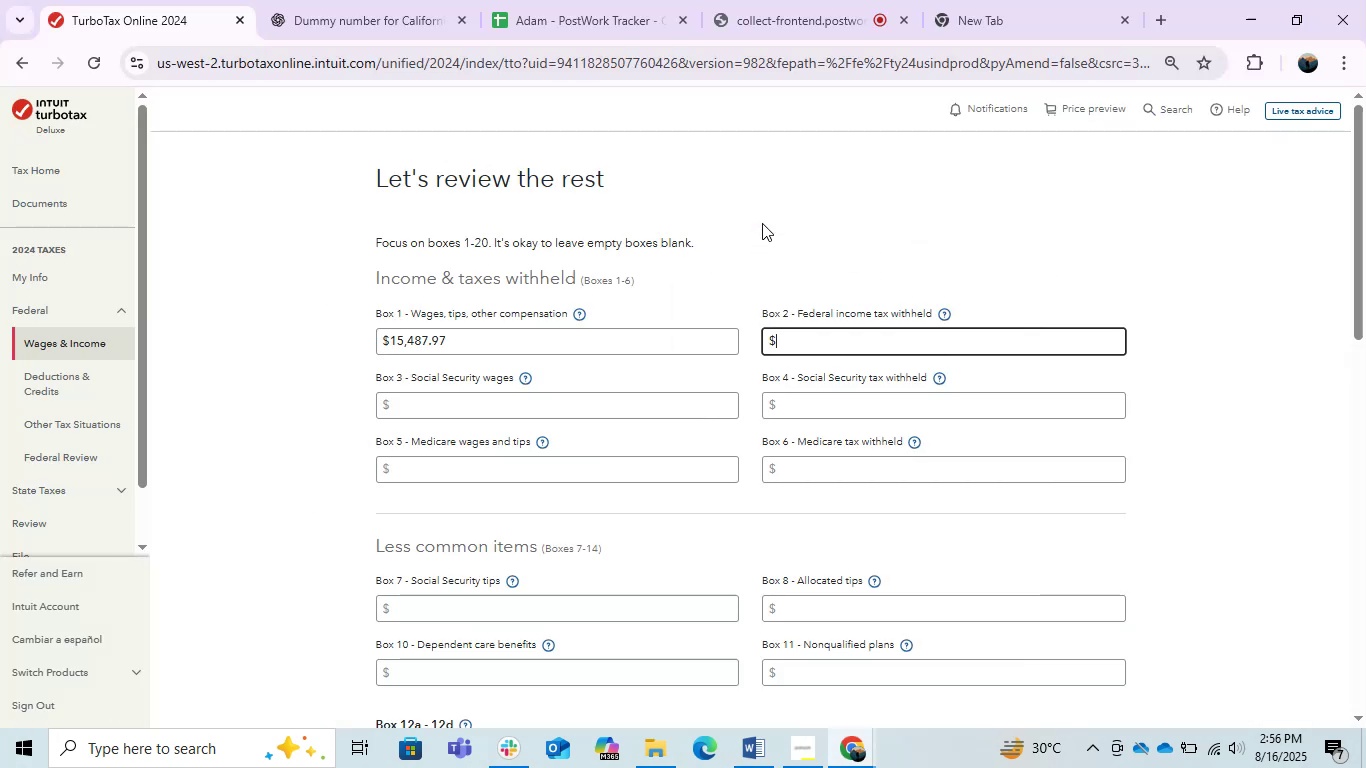 
hold_key(key=Tab, duration=5.22)
 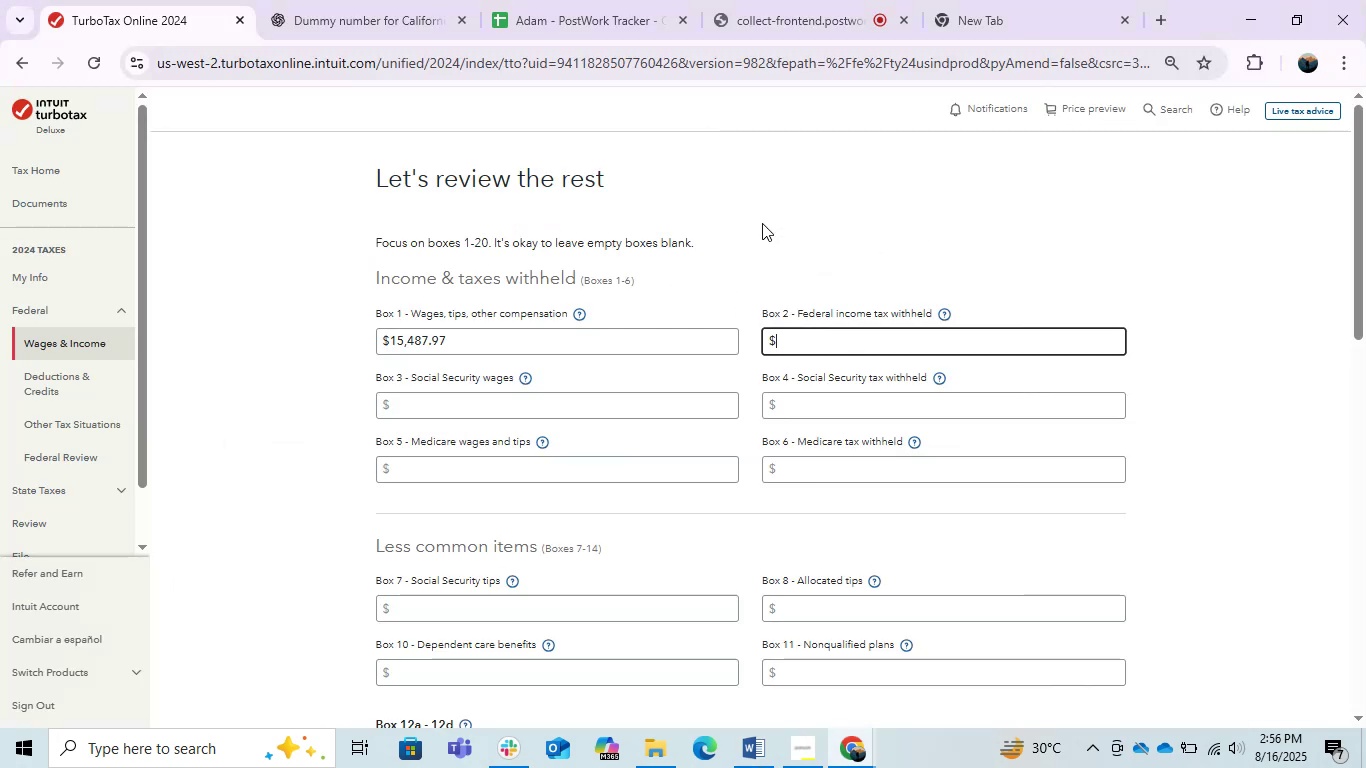 
key(Alt+AltLeft)
 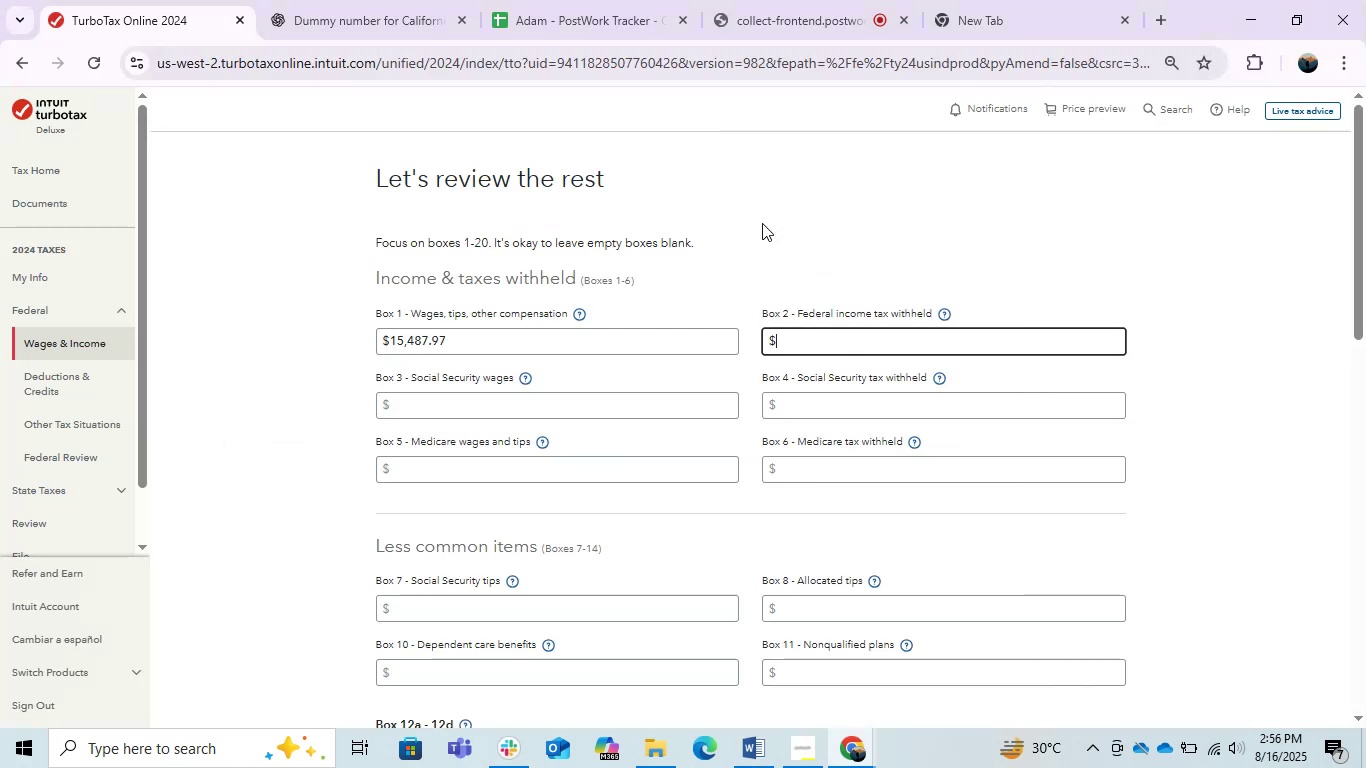 
key(Numpad1)
 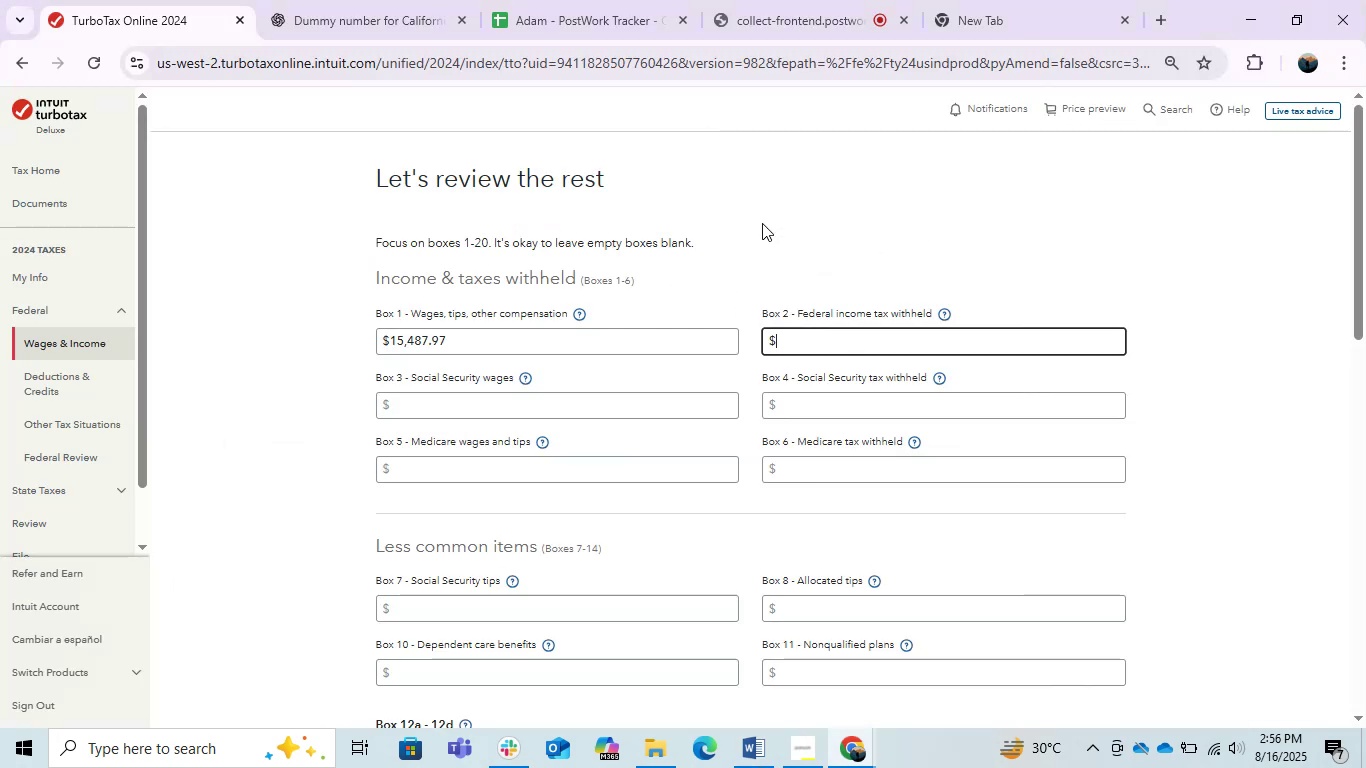 
key(Numpad0)
 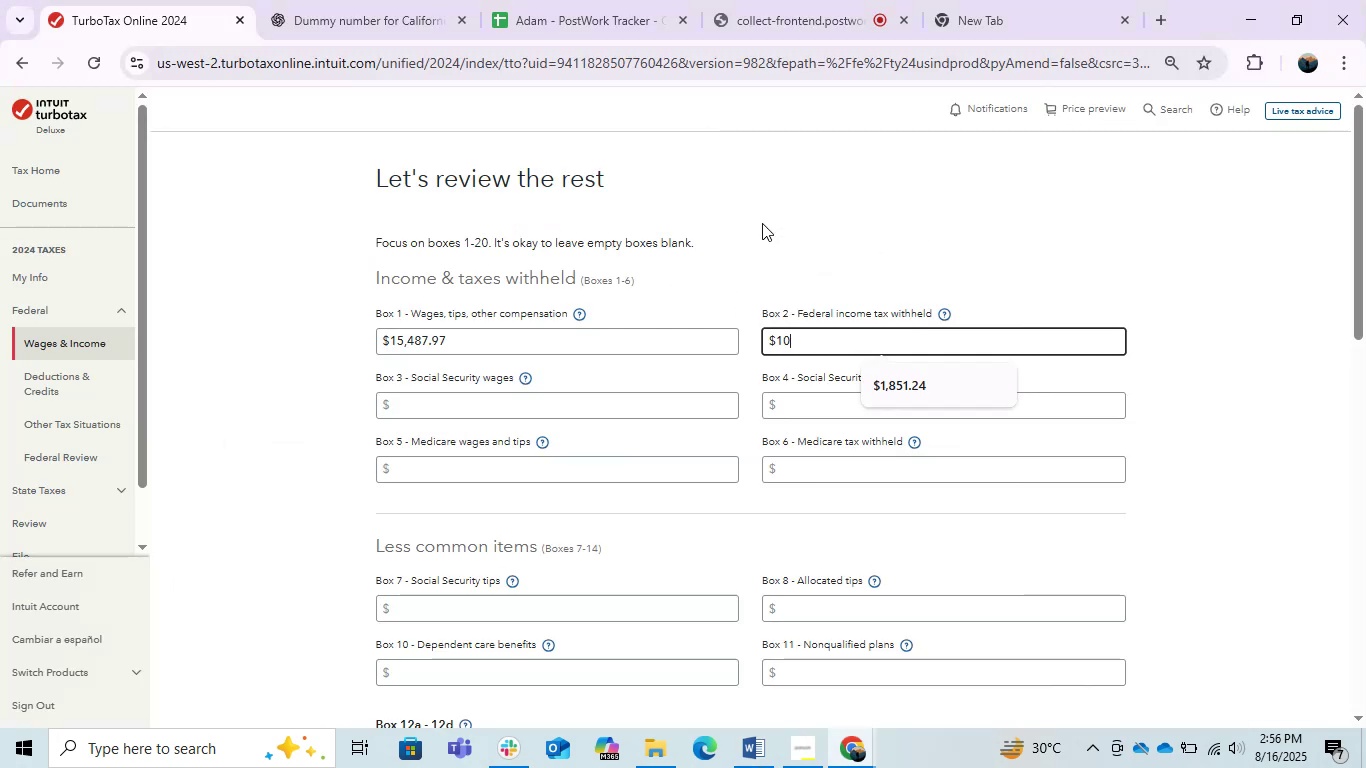 
key(Numpad4)
 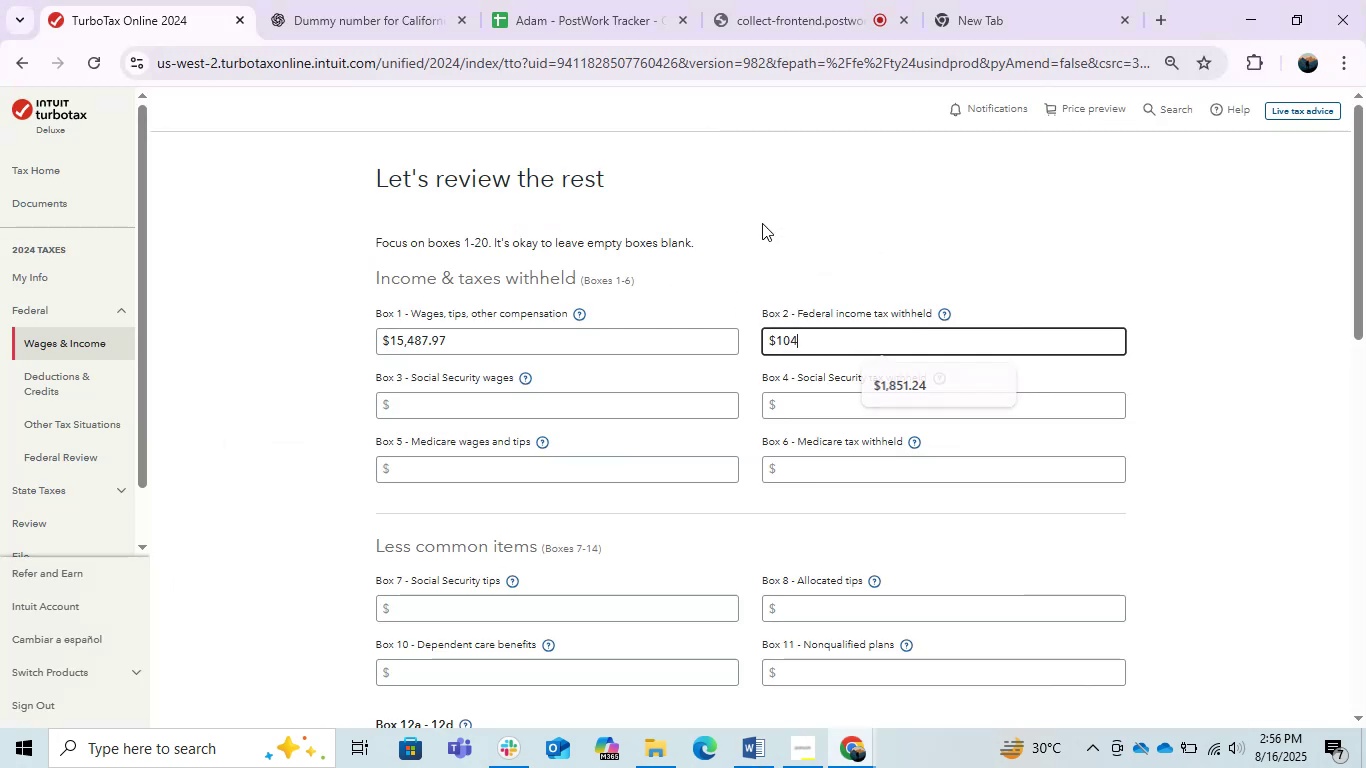 
key(Numpad2)
 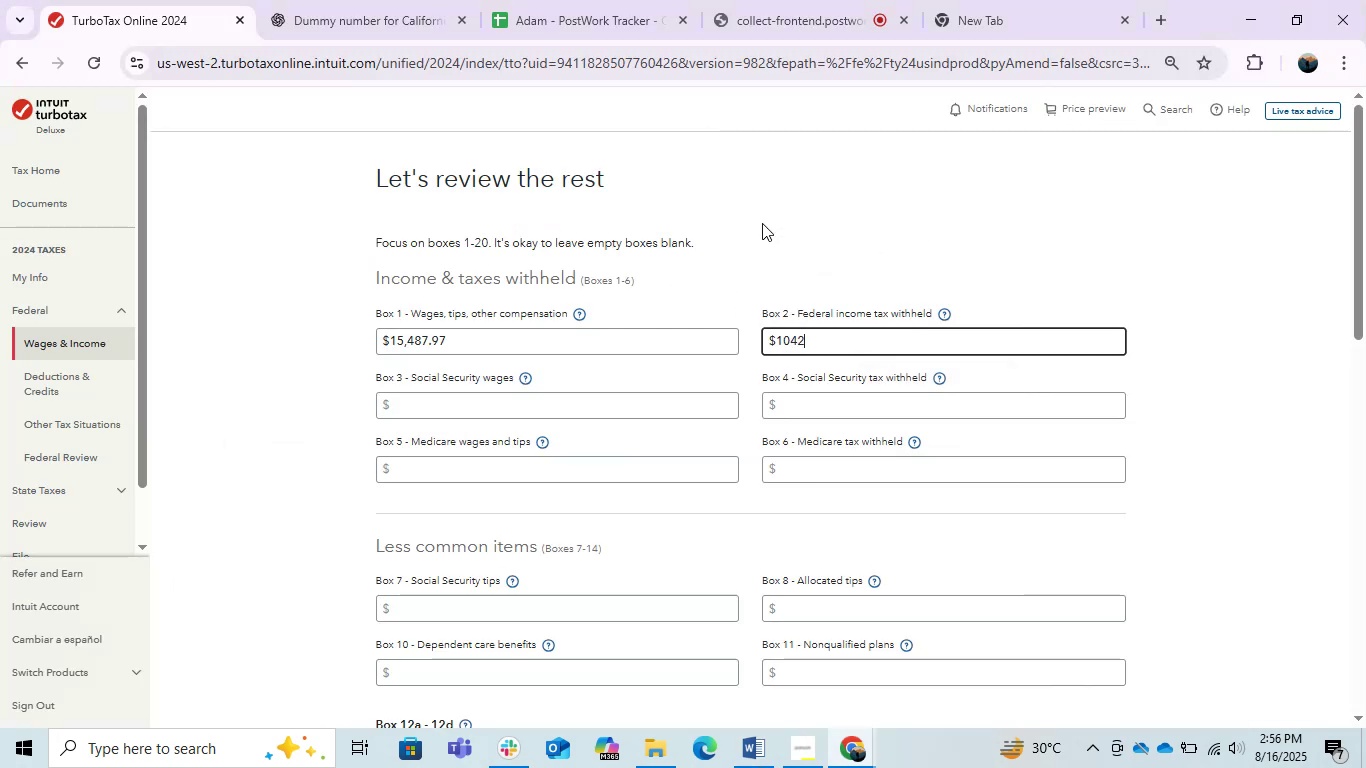 
key(NumpadDecimal)
 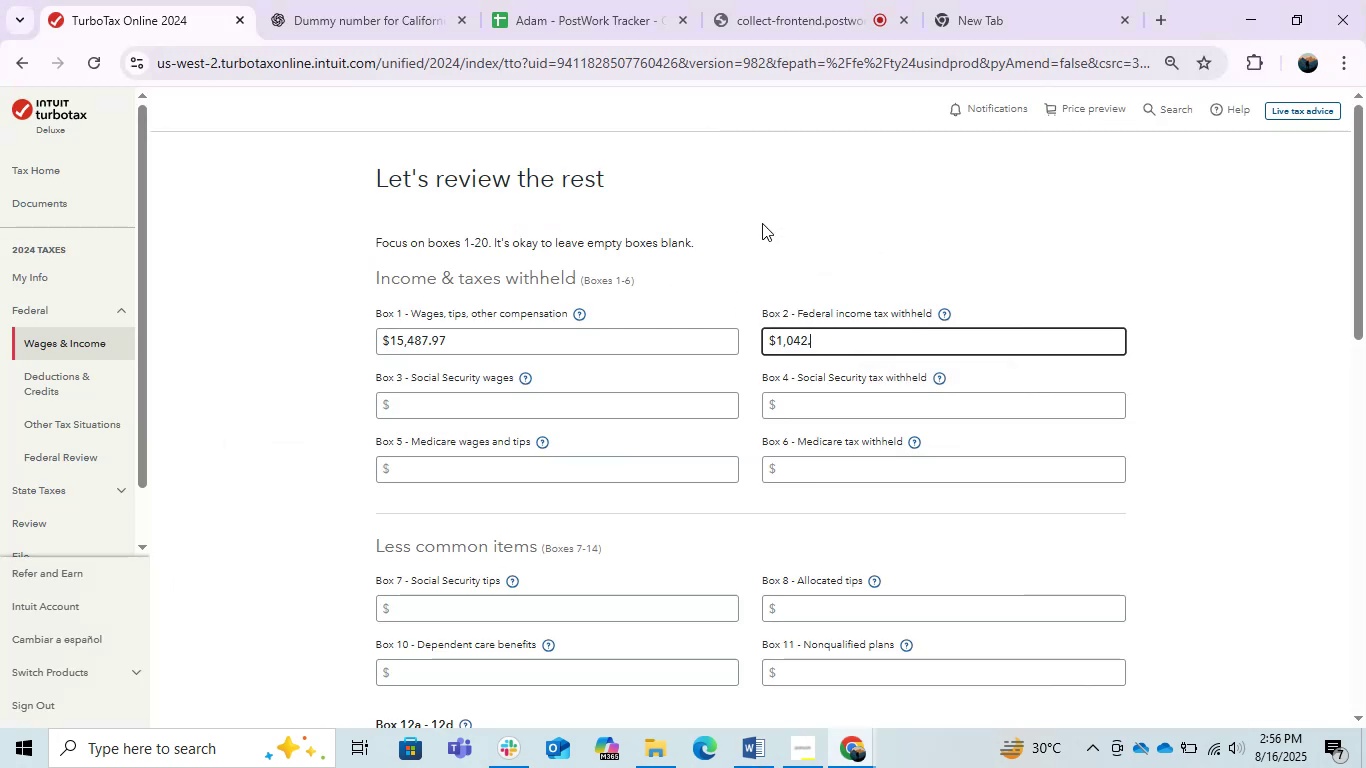 
key(Numpad1)
 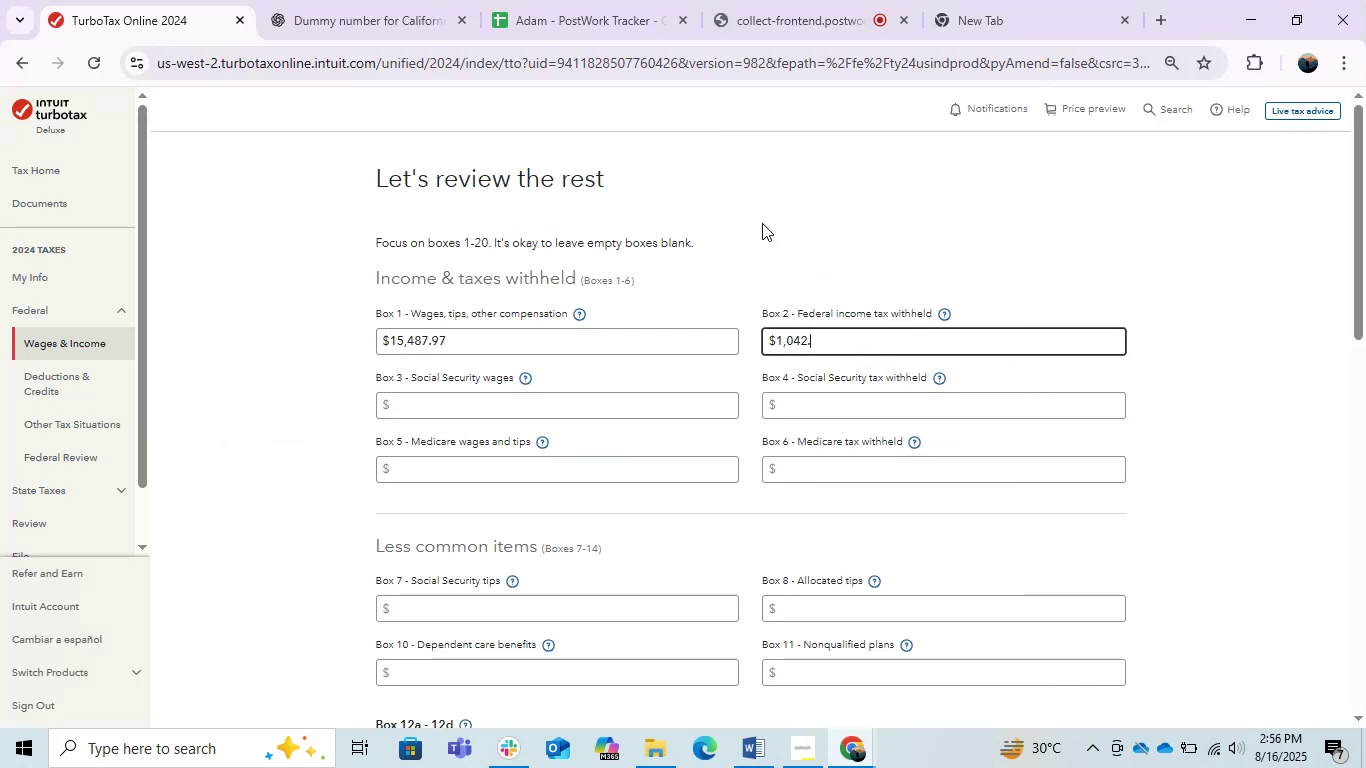 
key(Numpad9)
 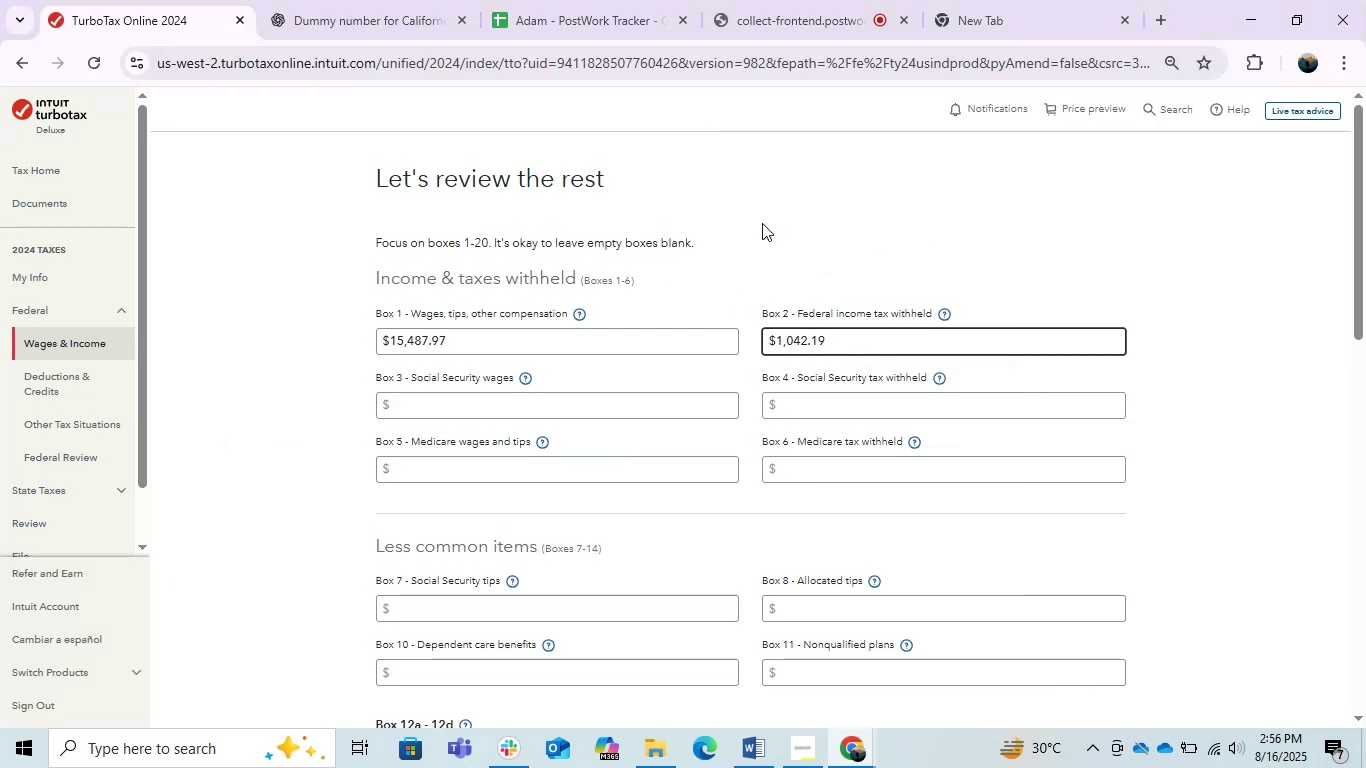 
key(Tab)
 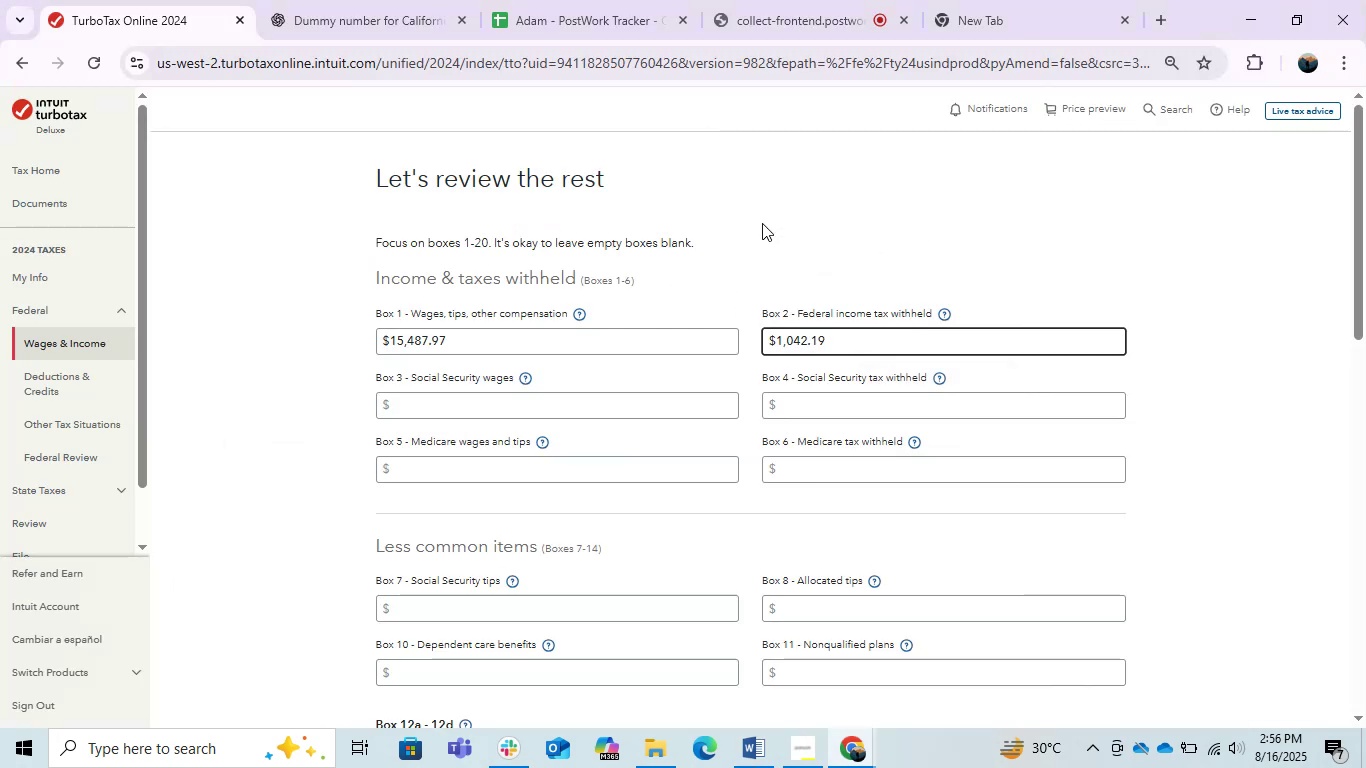 
key(Tab)
 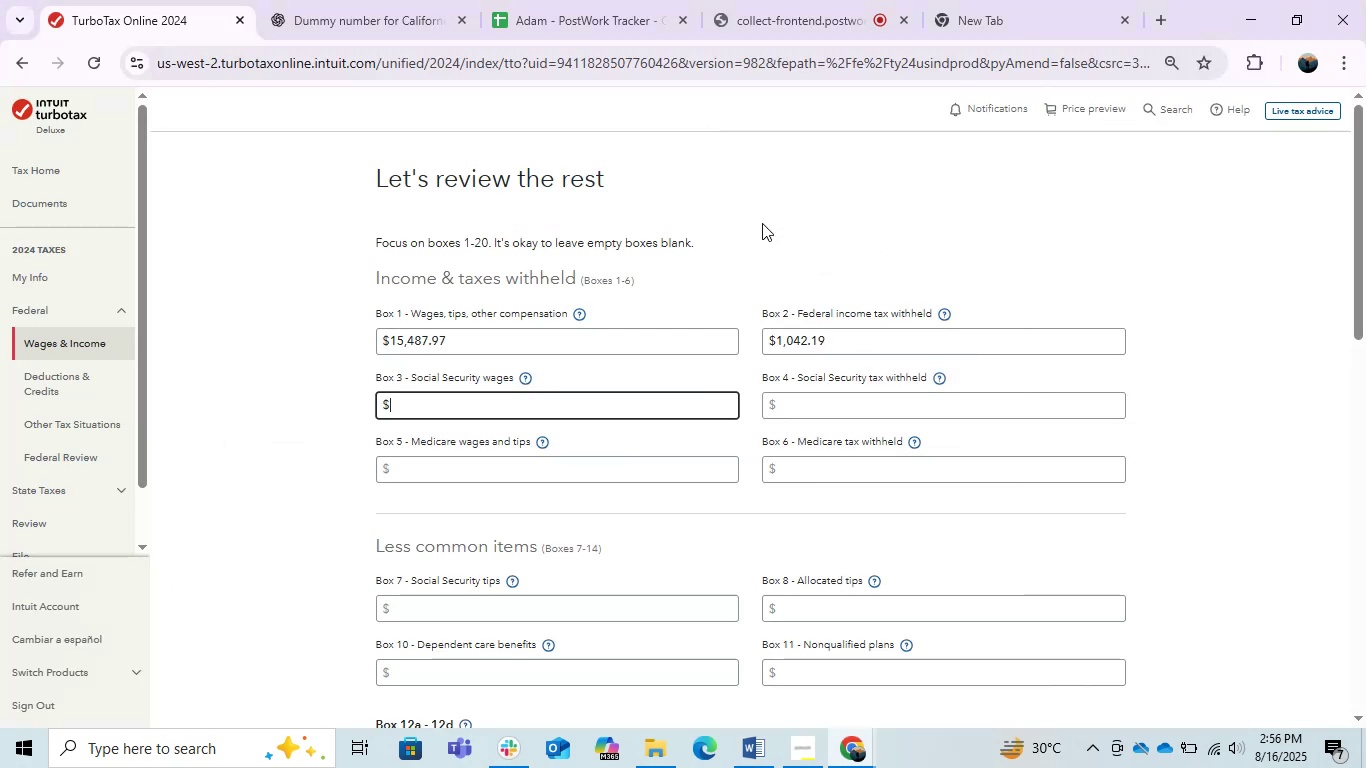 
key(Alt+AltLeft)
 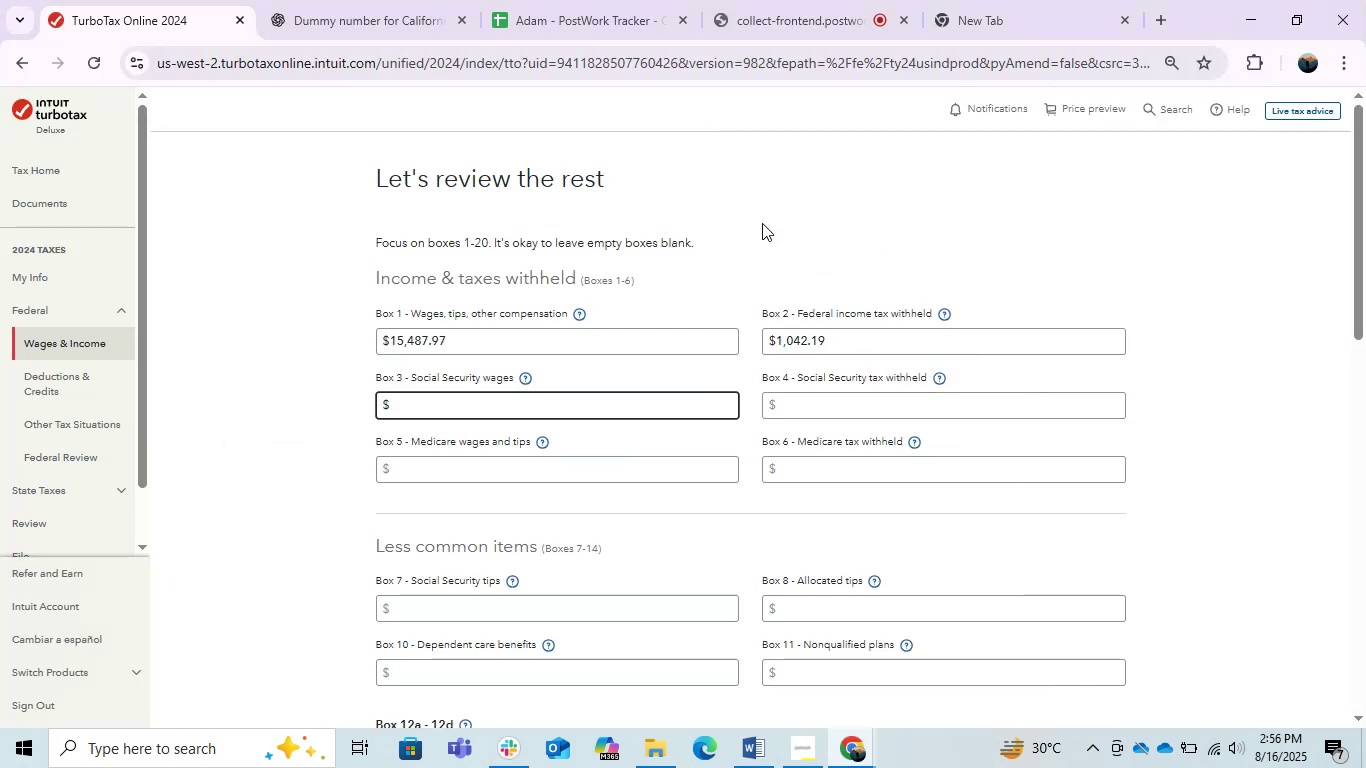 
key(Alt+Tab)
 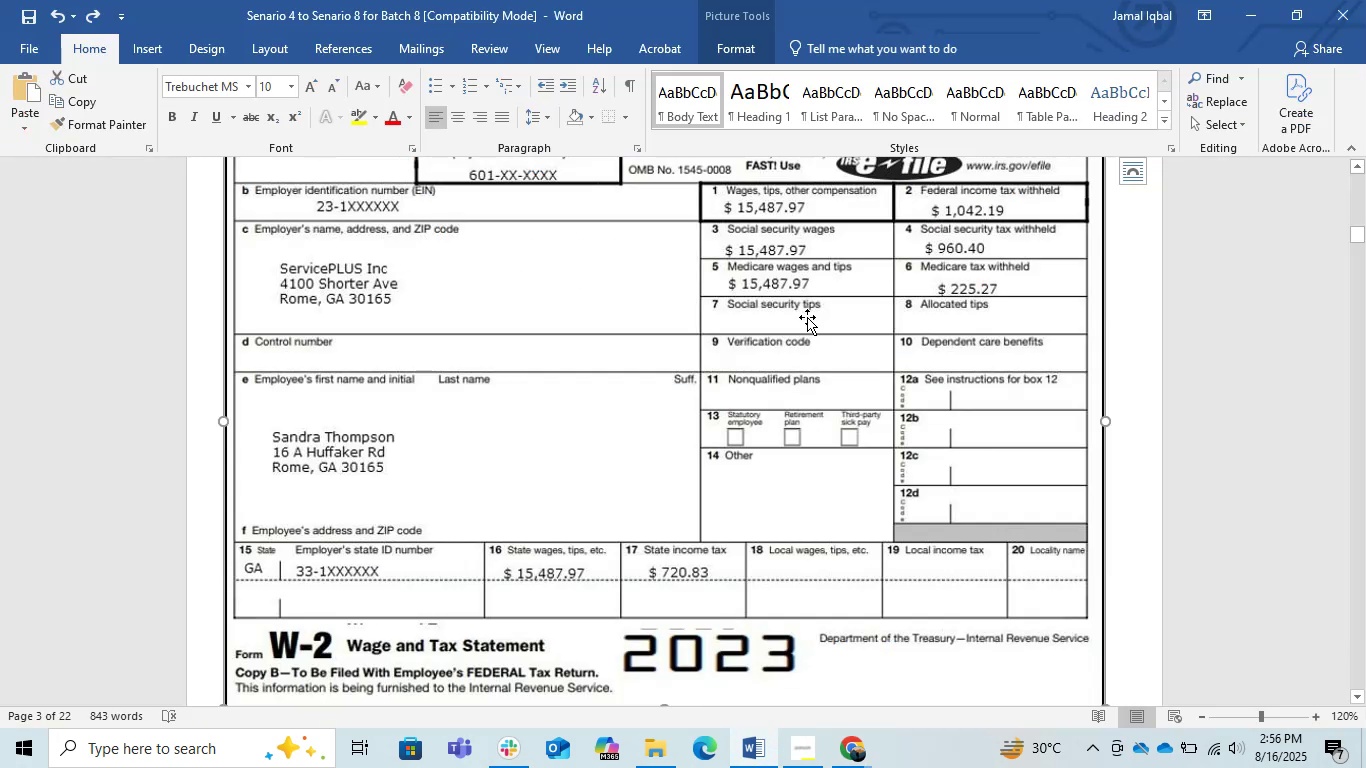 
key(Alt+AltLeft)
 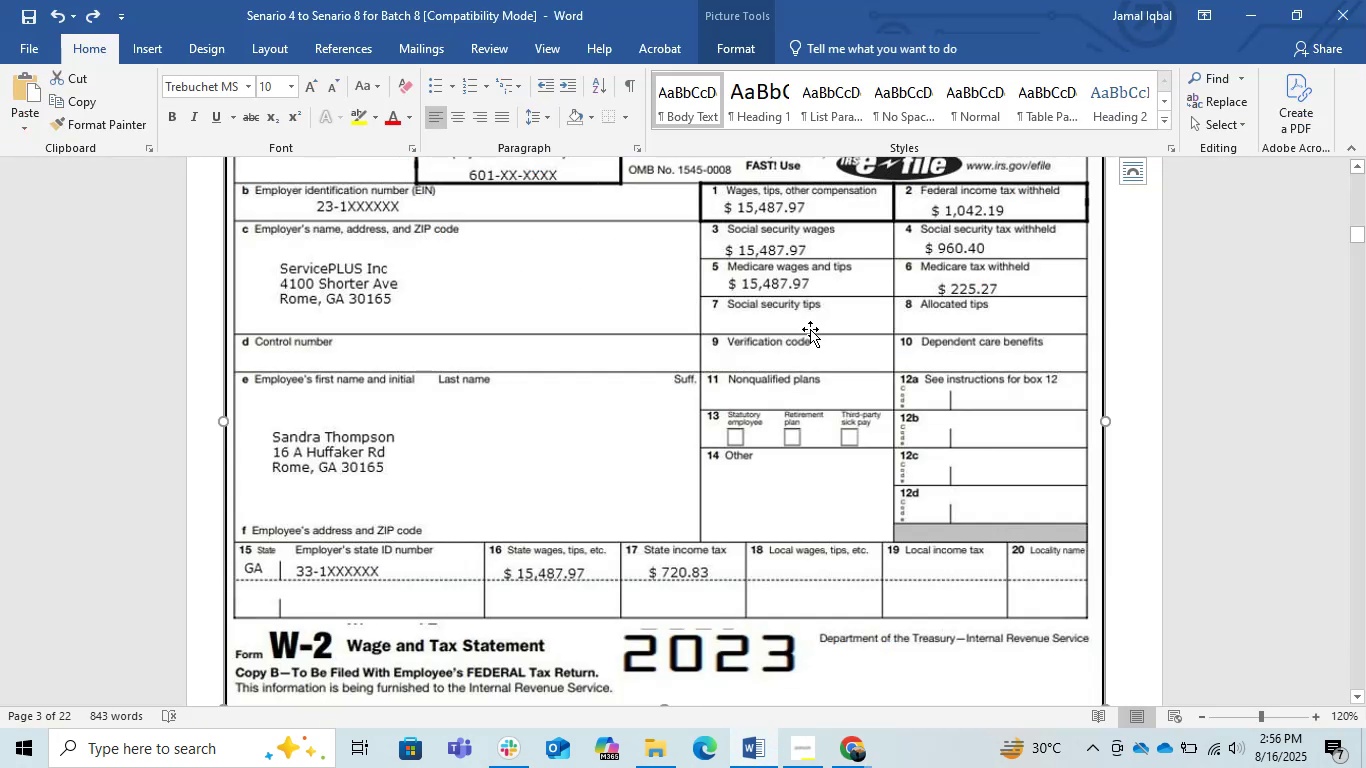 
key(Alt+Tab)
 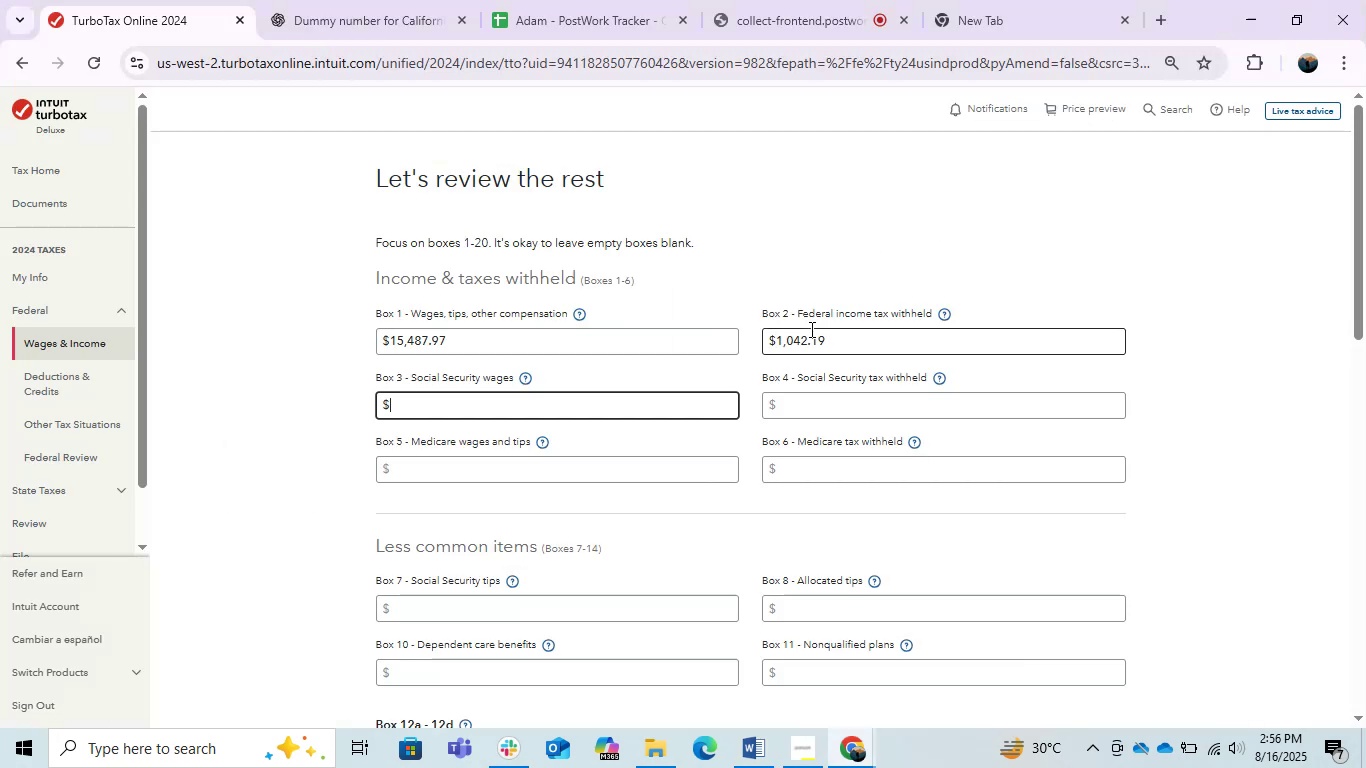 
key(Numpad1)
 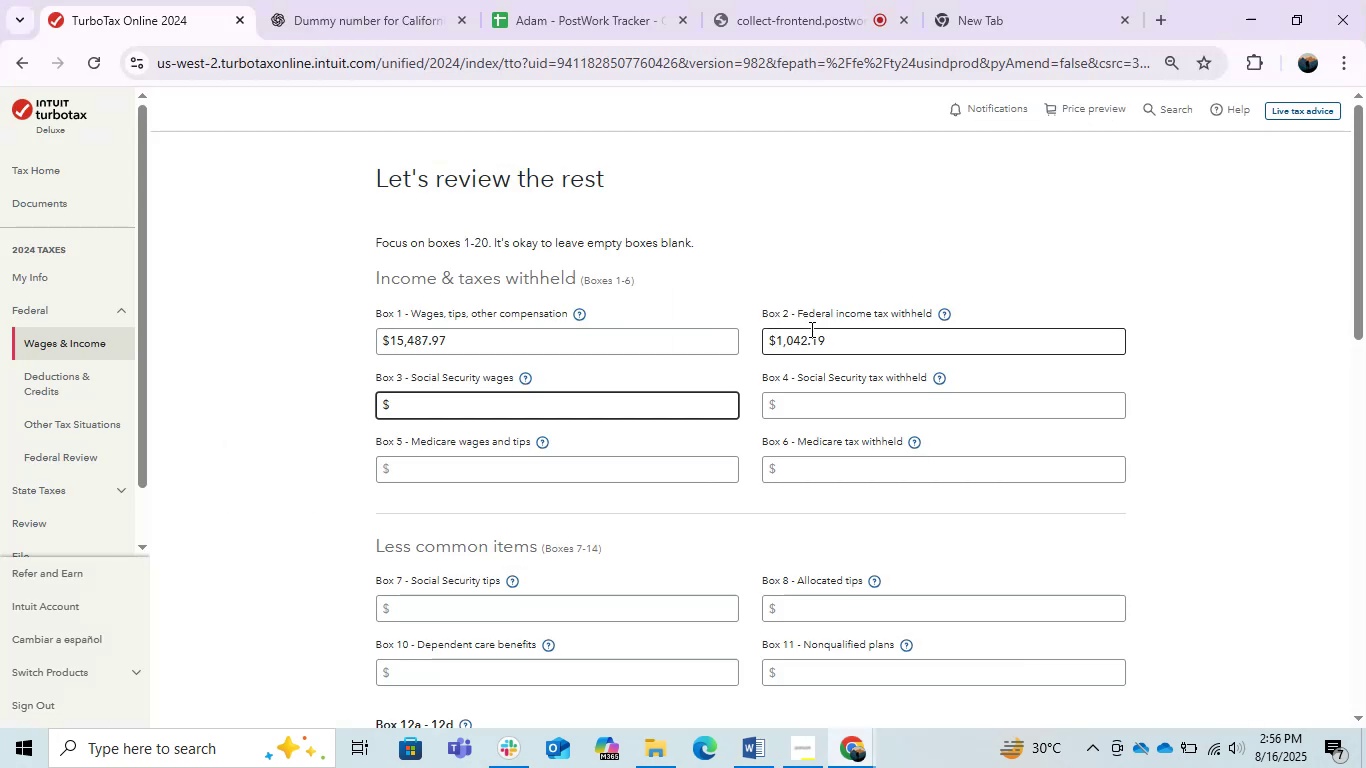 
key(Numpad5)
 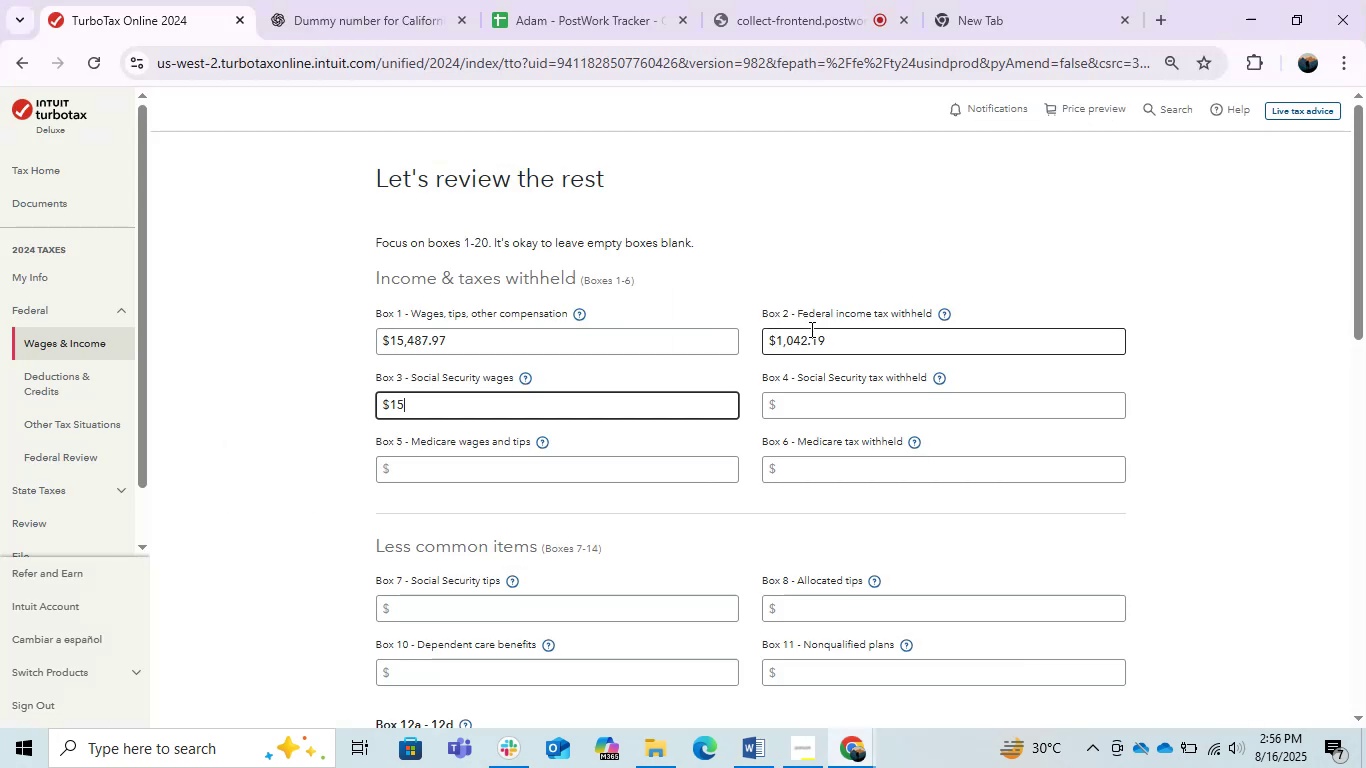 
key(Numpad4)
 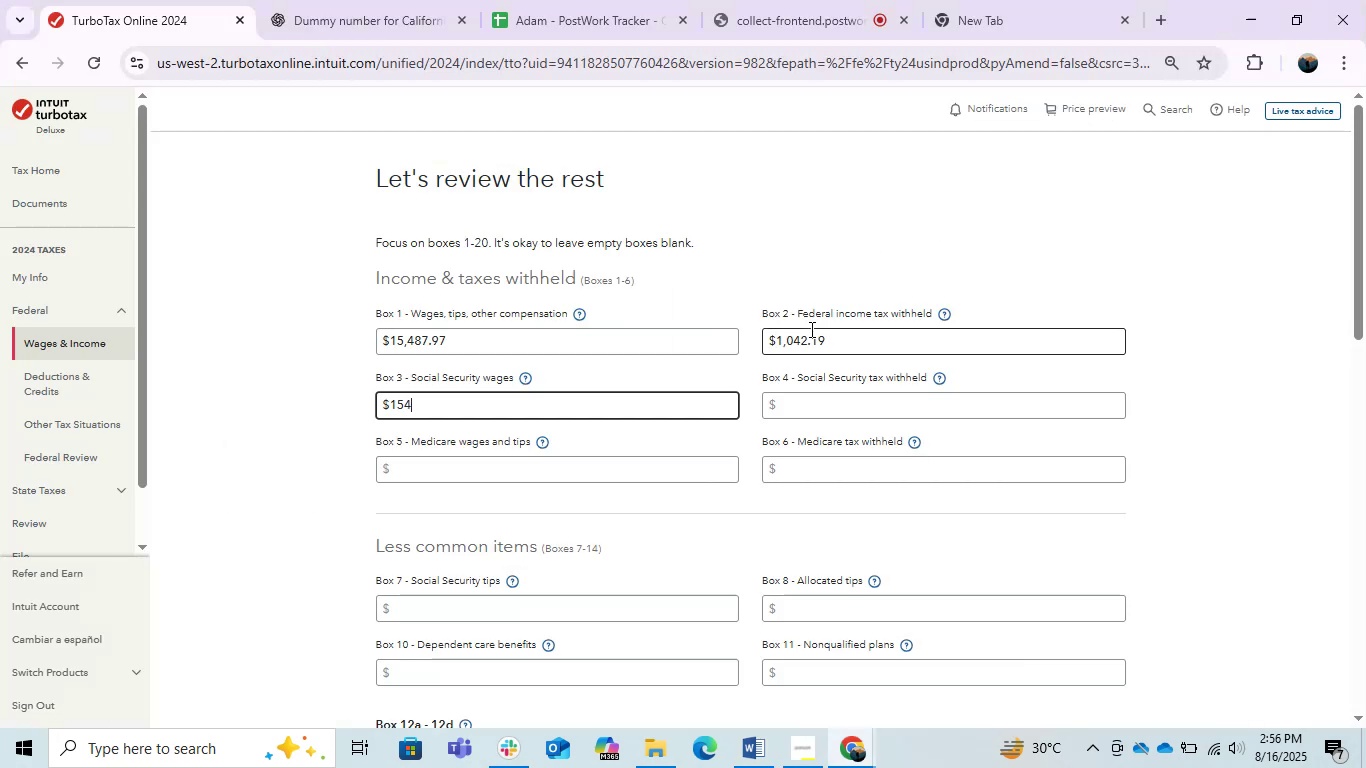 
key(Numpad8)
 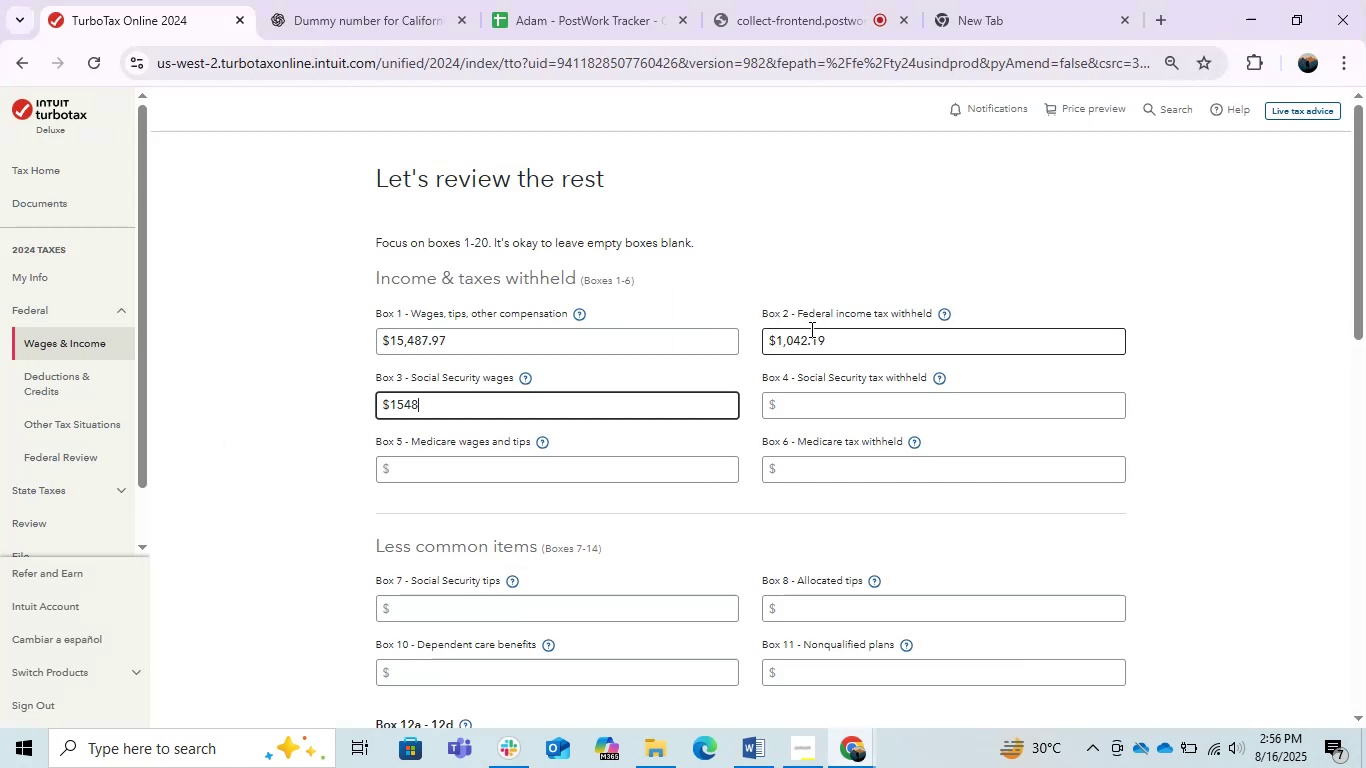 
key(Numpad7)
 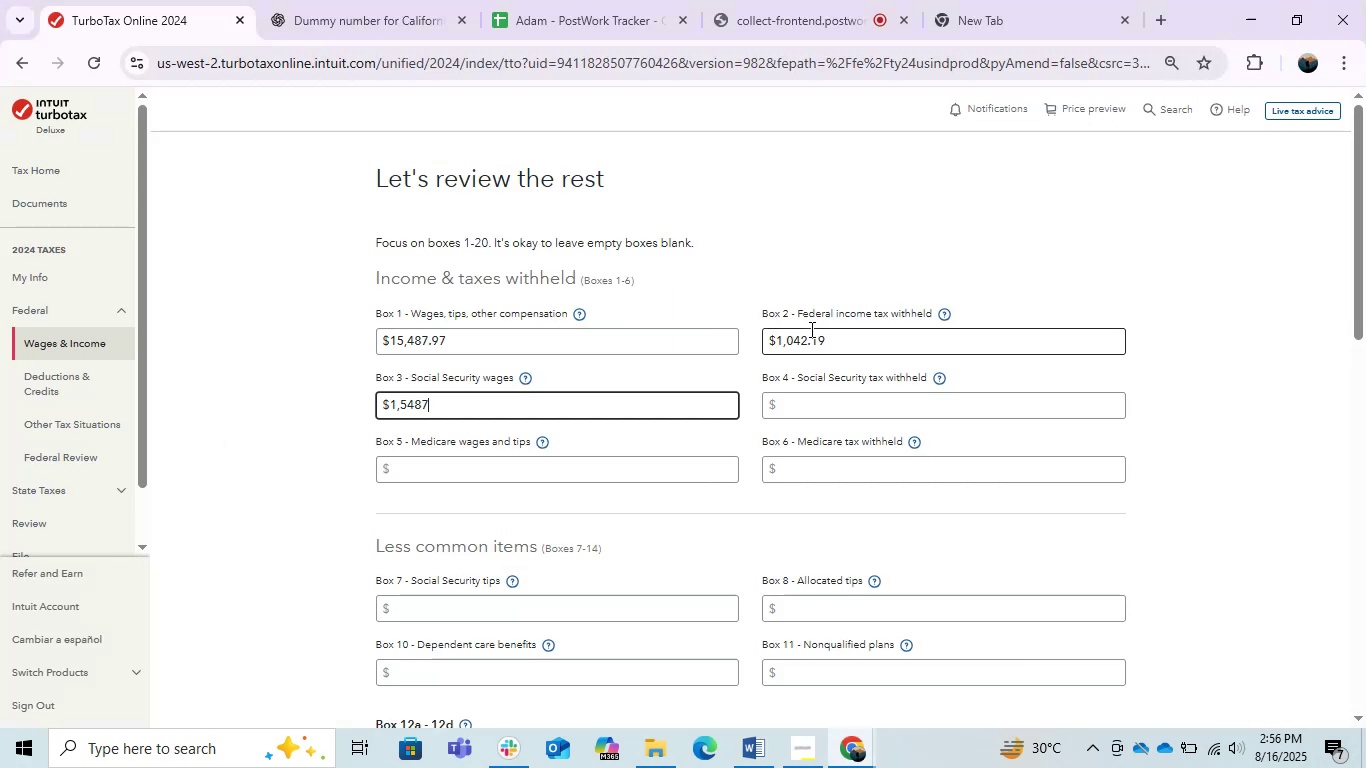 
key(NumpadDecimal)
 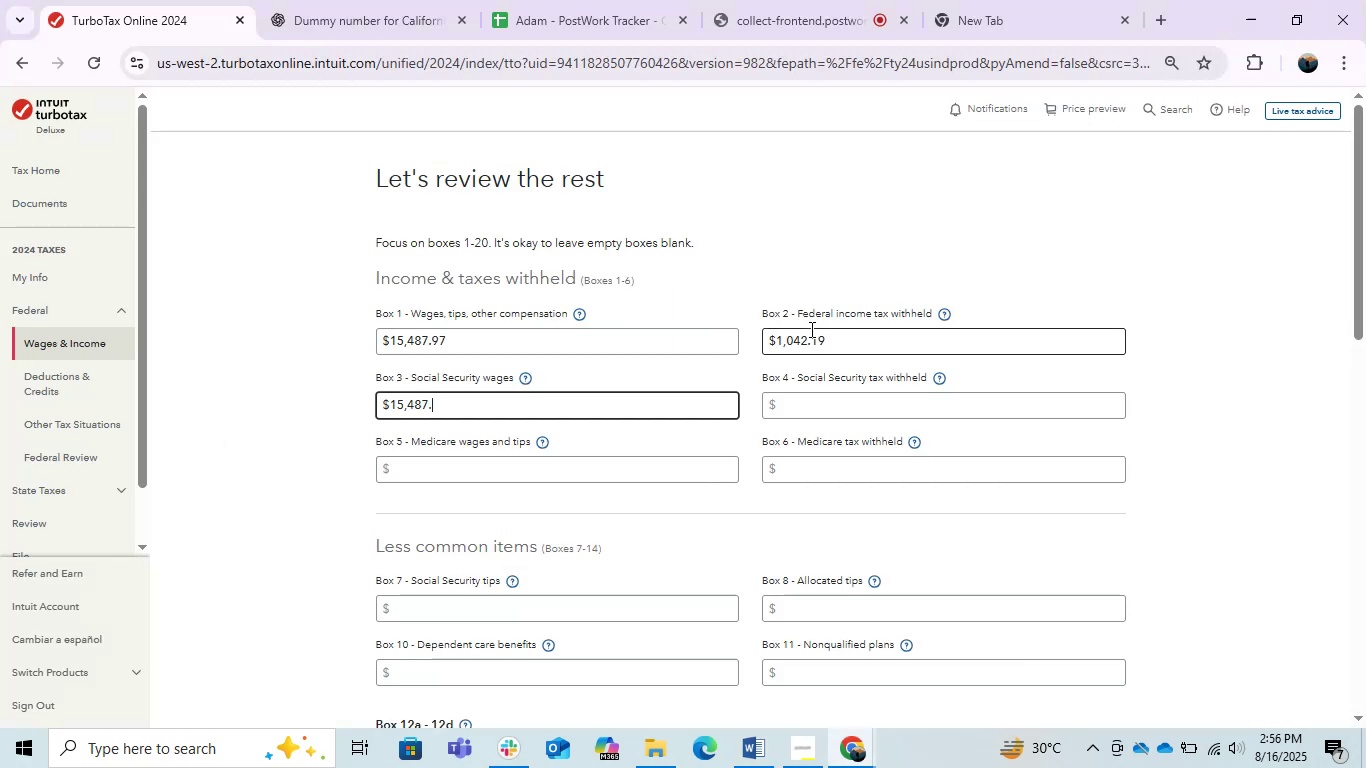 
key(Numpad9)
 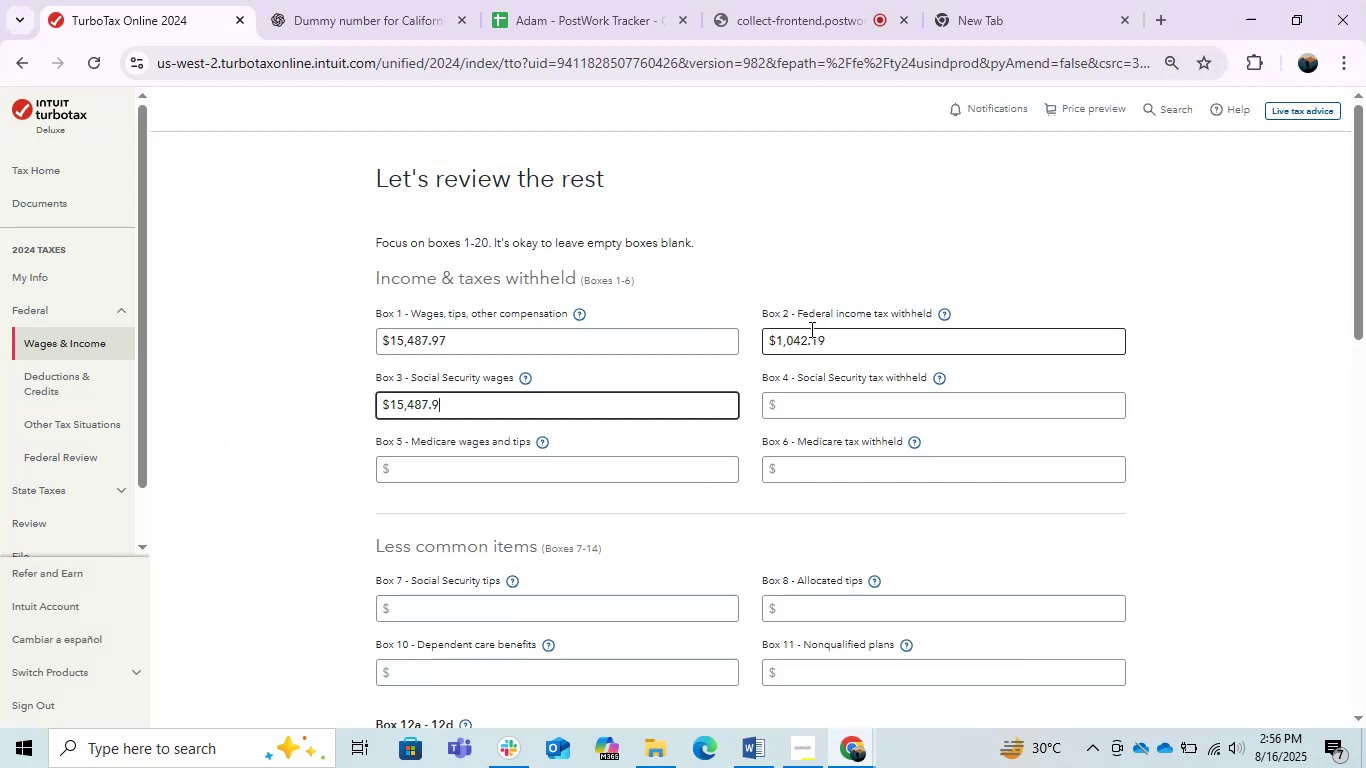 
key(Numpad7)
 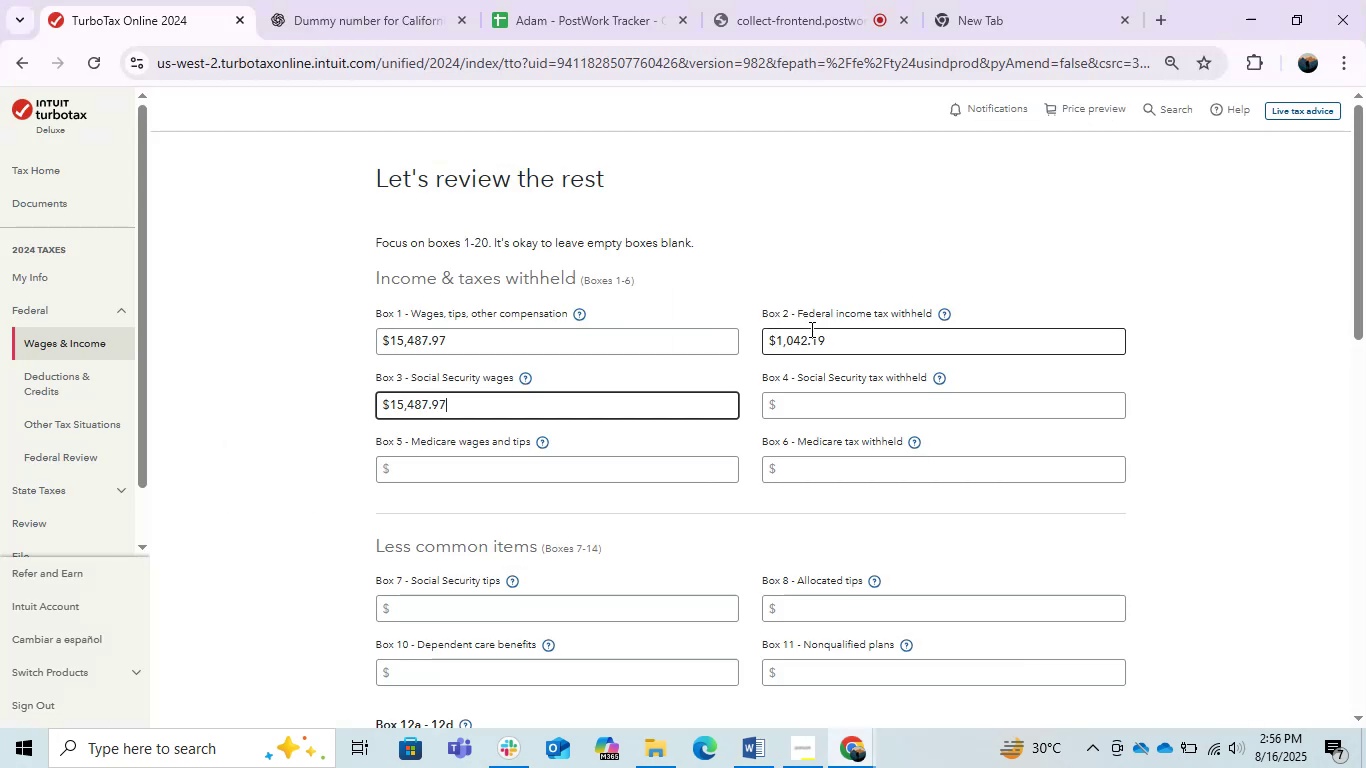 
key(Tab)
 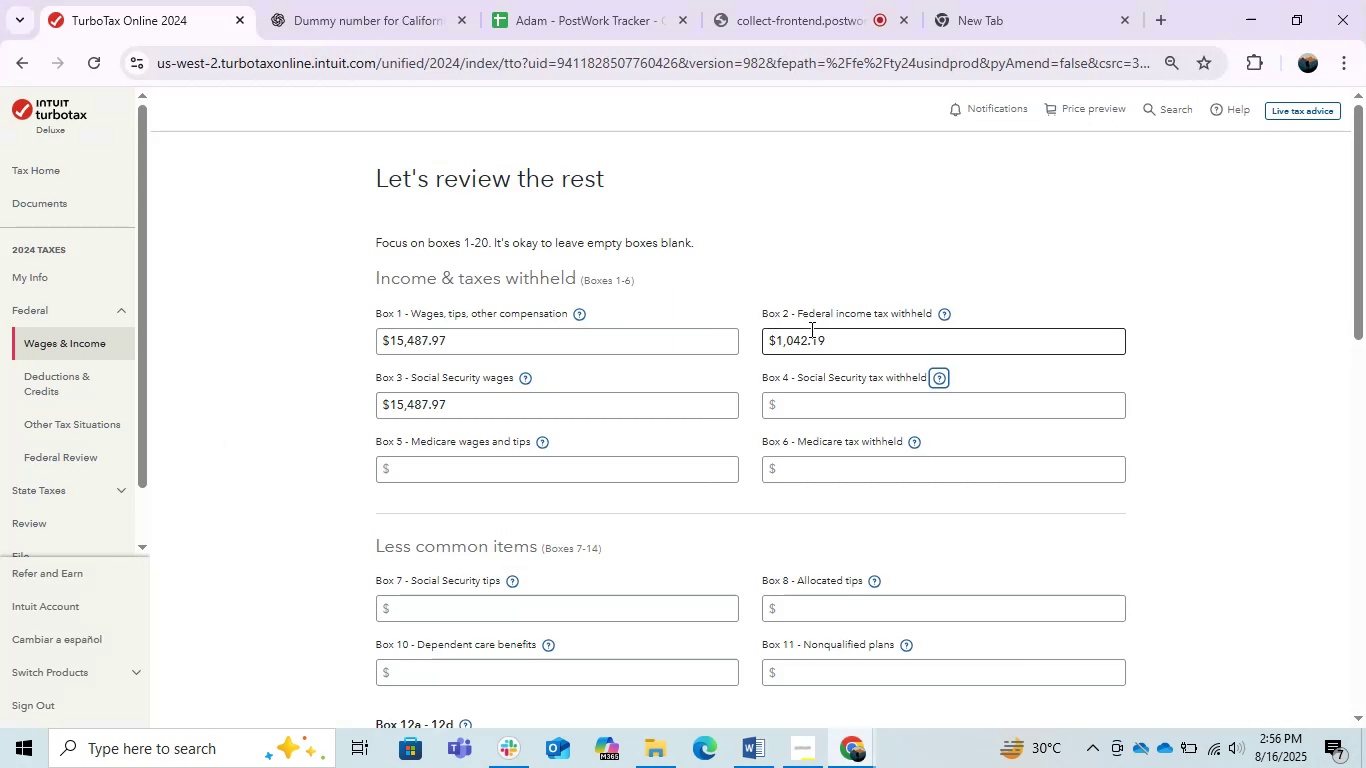 
wait(9.62)
 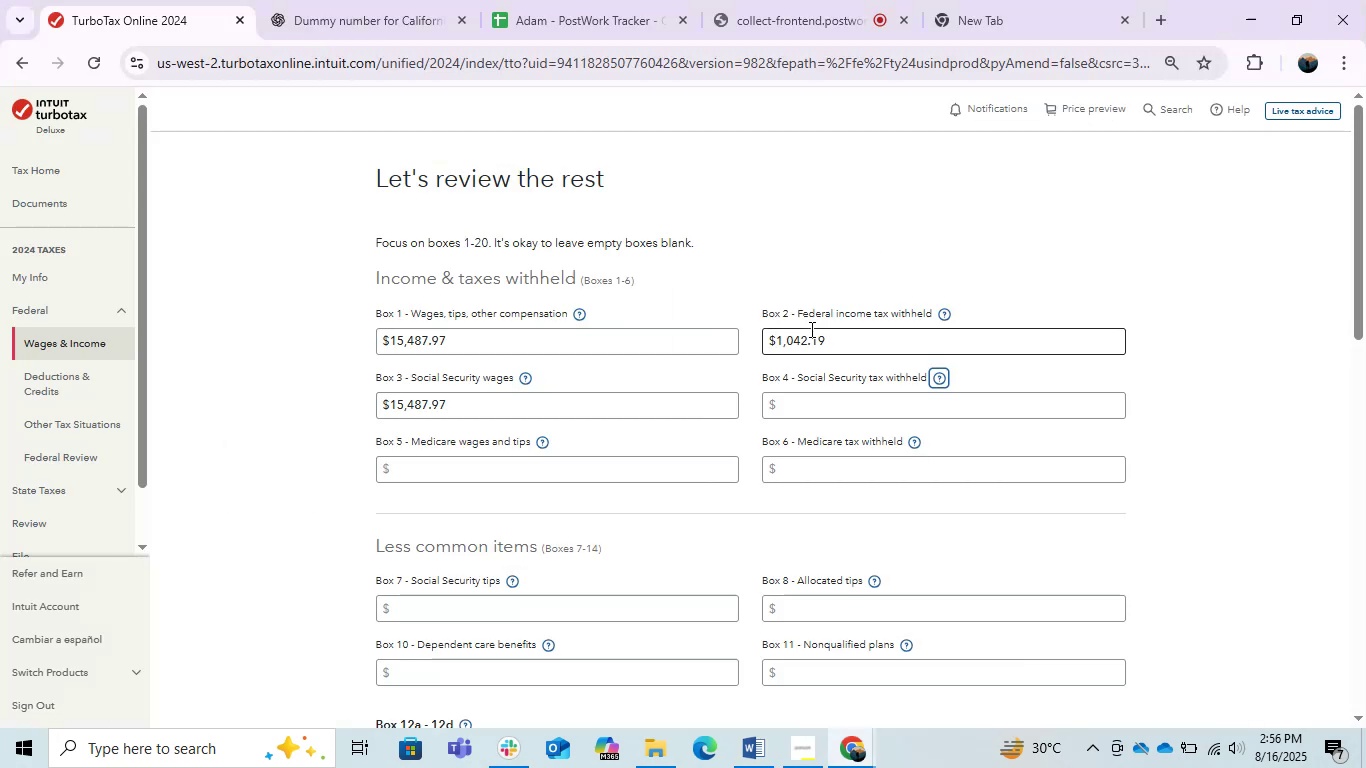 
key(Alt+AltLeft)
 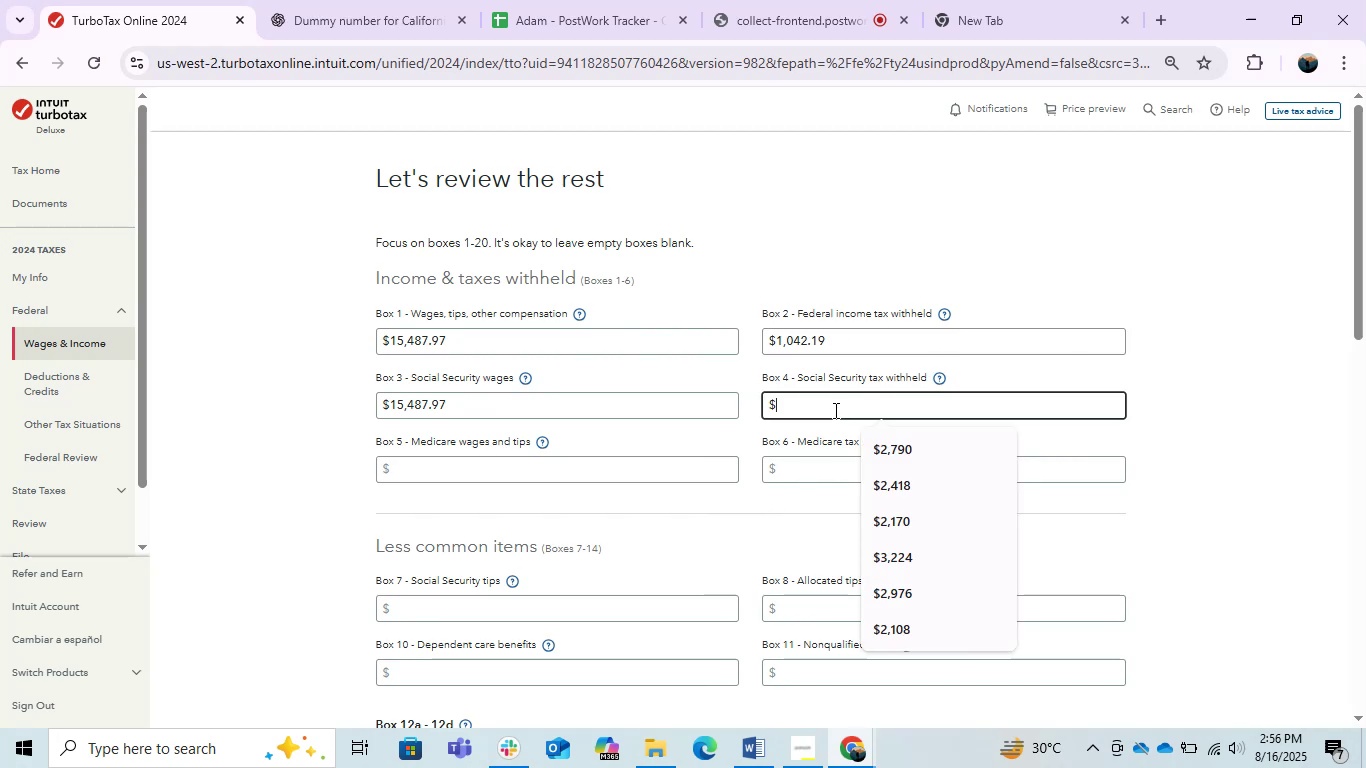 
key(Alt+Tab)
 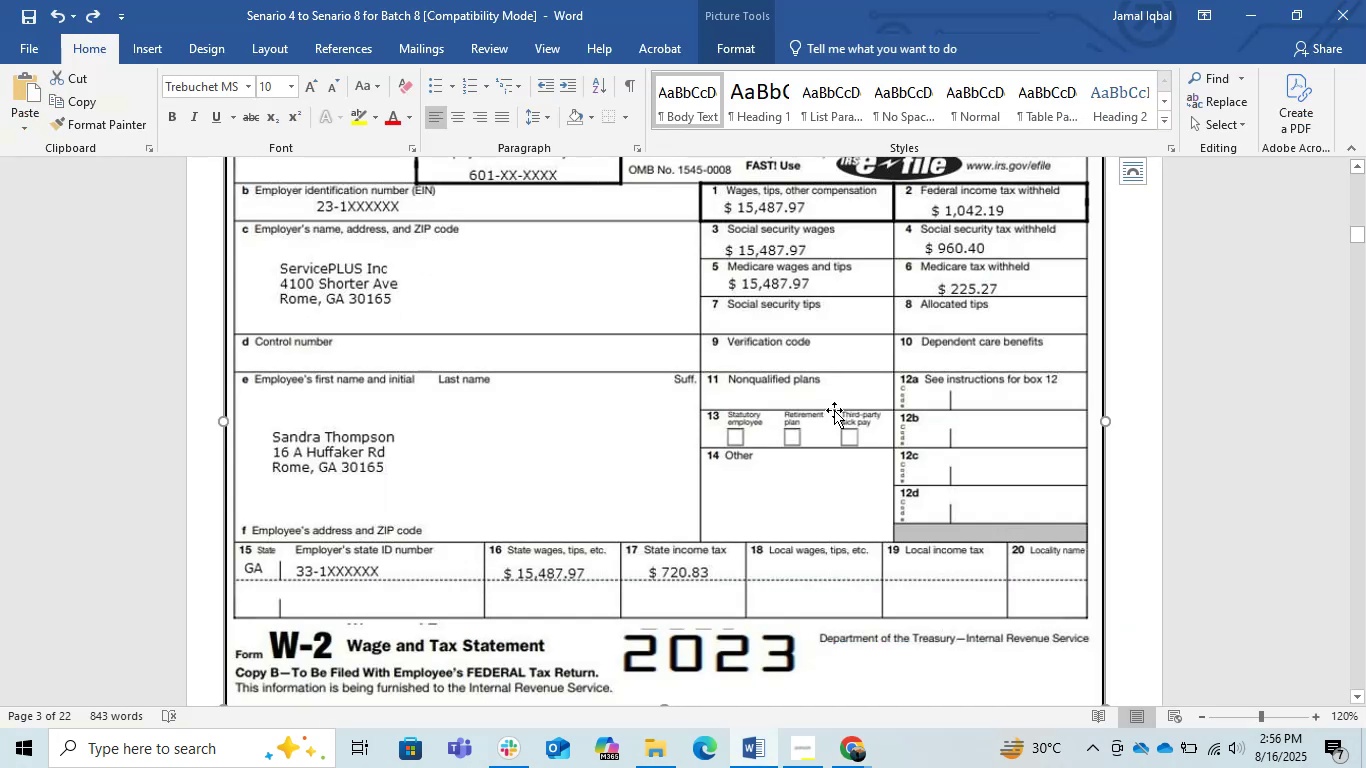 
key(Alt+AltLeft)
 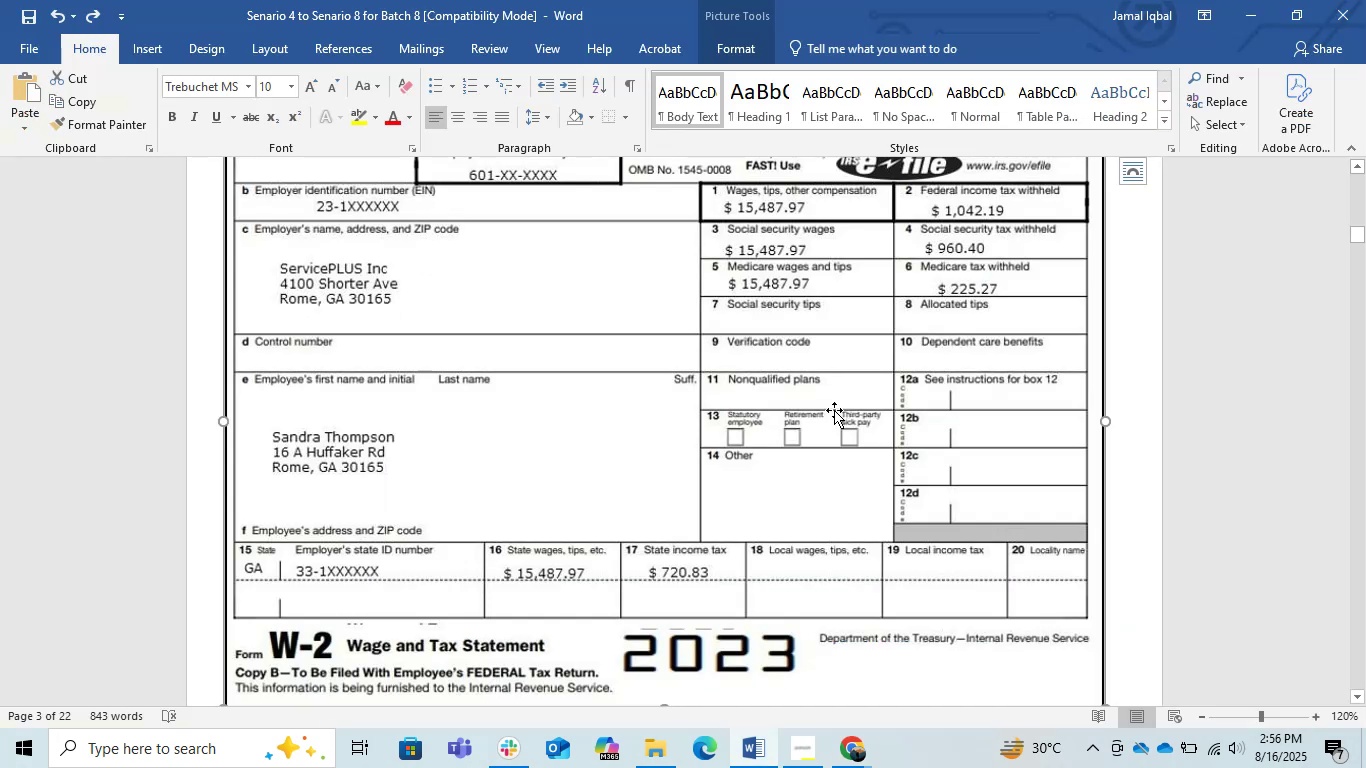 
key(Alt+Tab)
 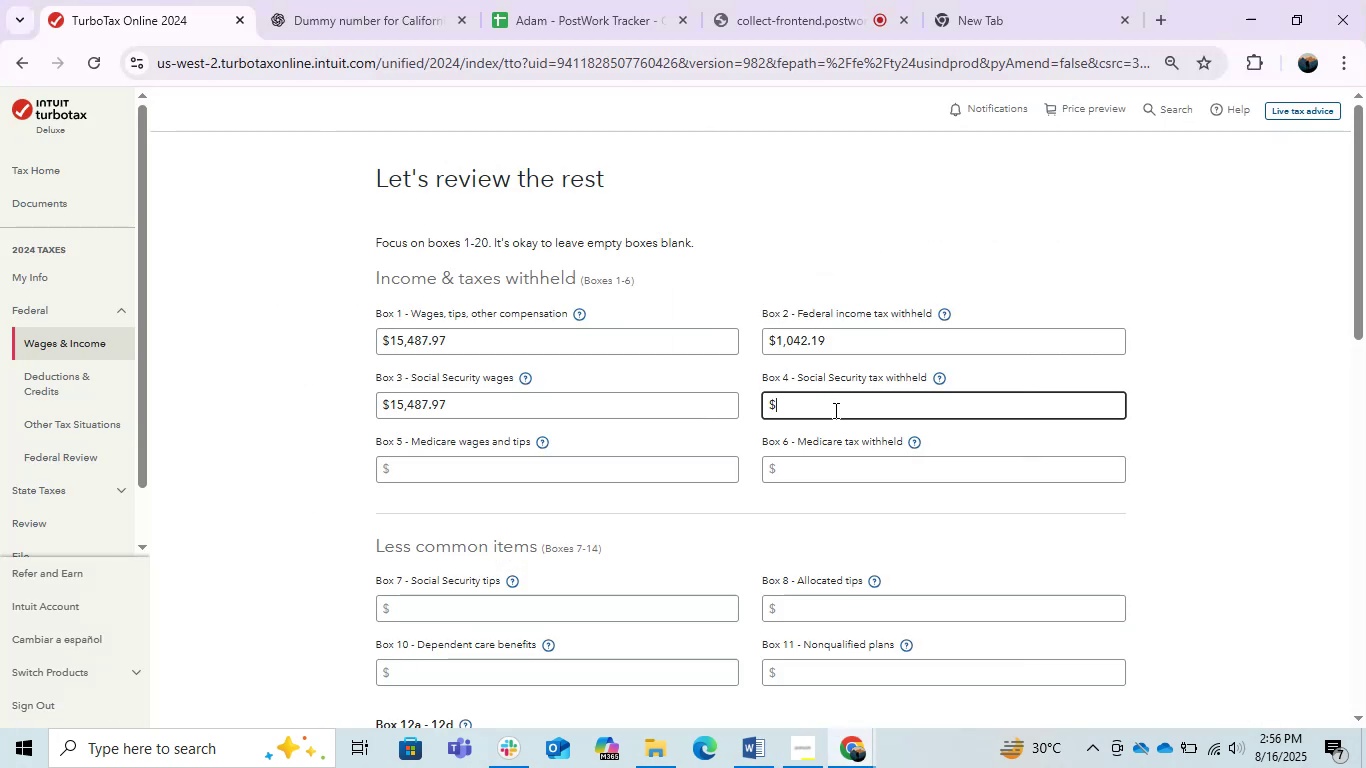 
key(Numpad9)
 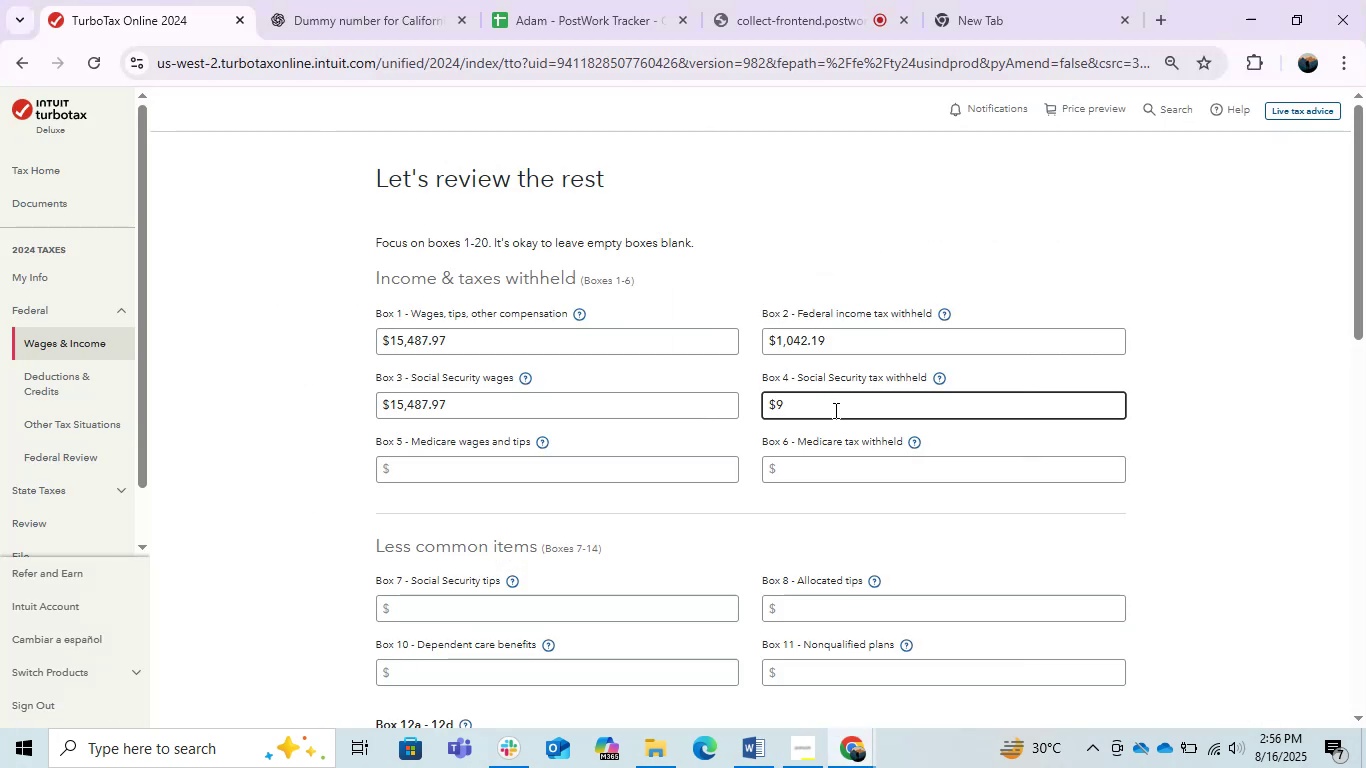 
key(Backspace)
 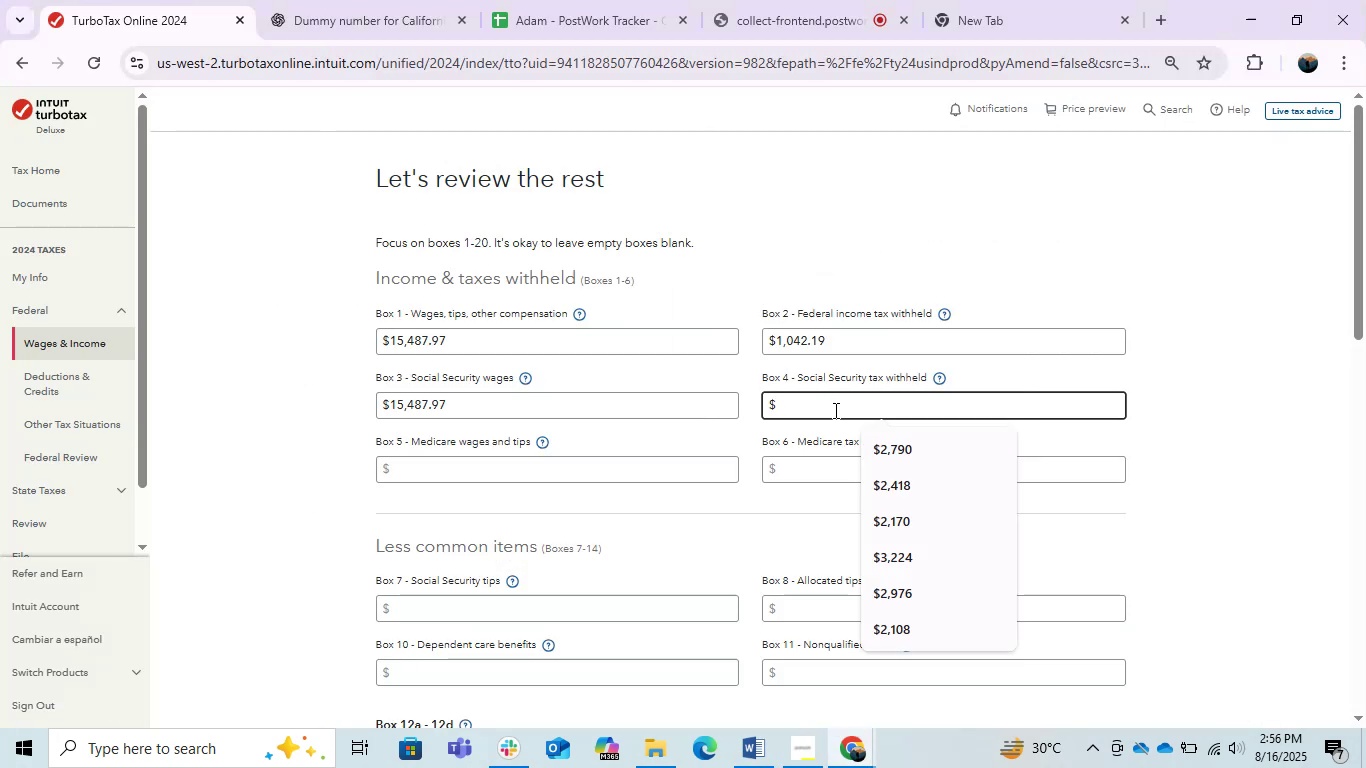 
key(Numpad9)
 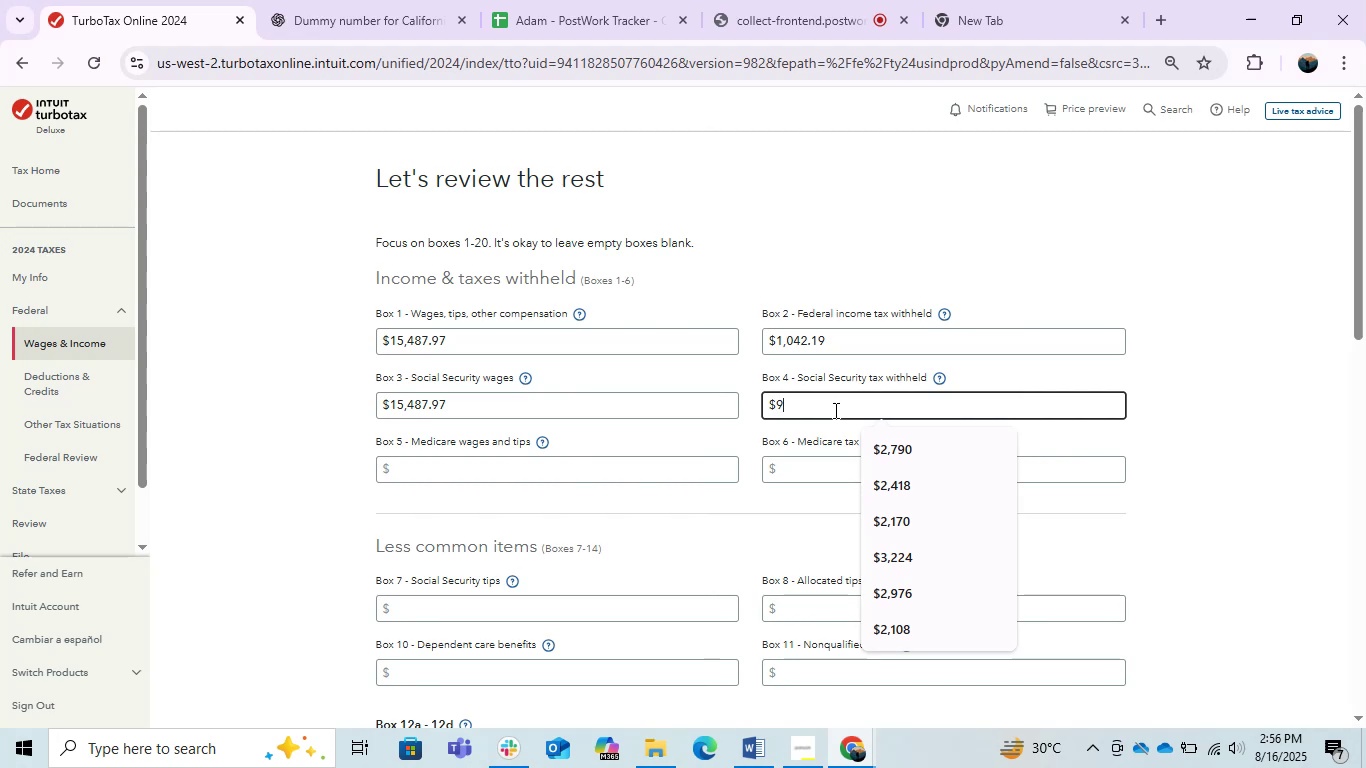 
key(Numpad6)
 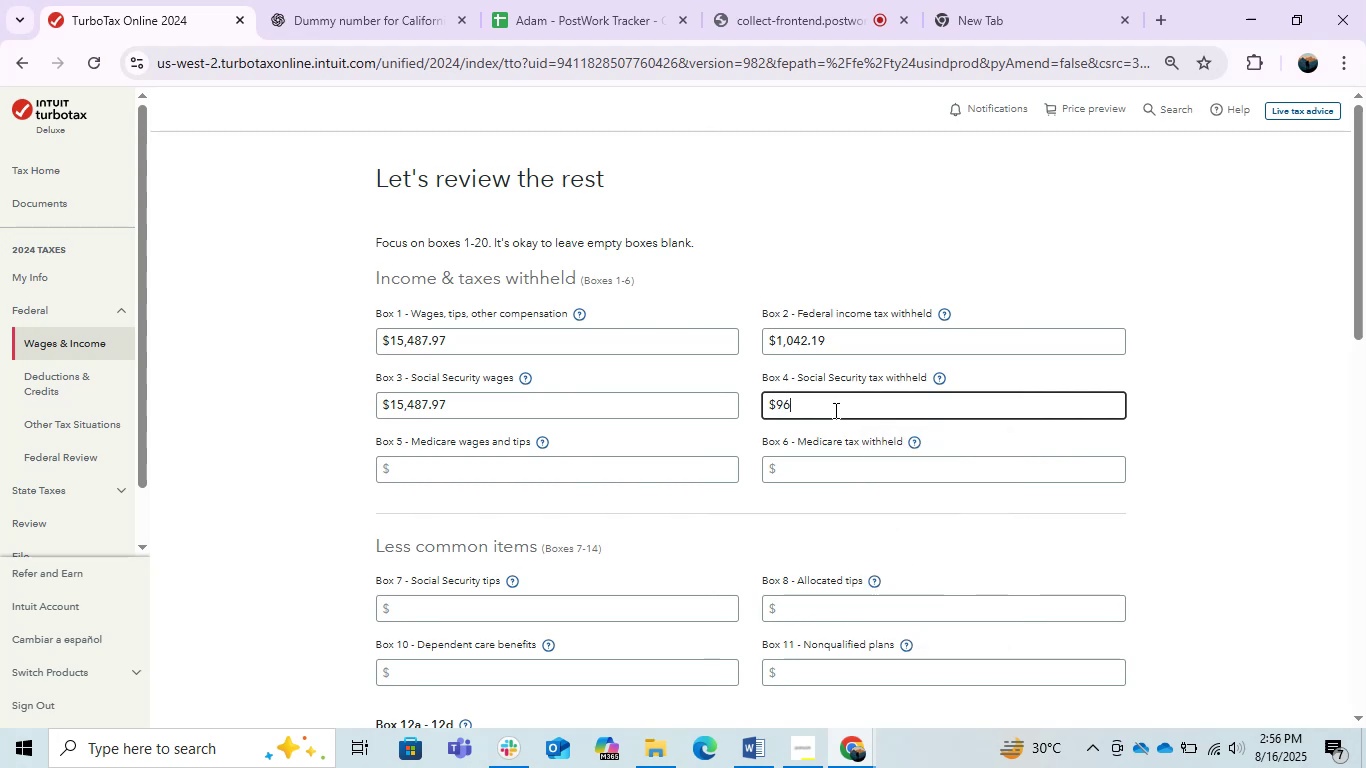 
key(Numpad0)
 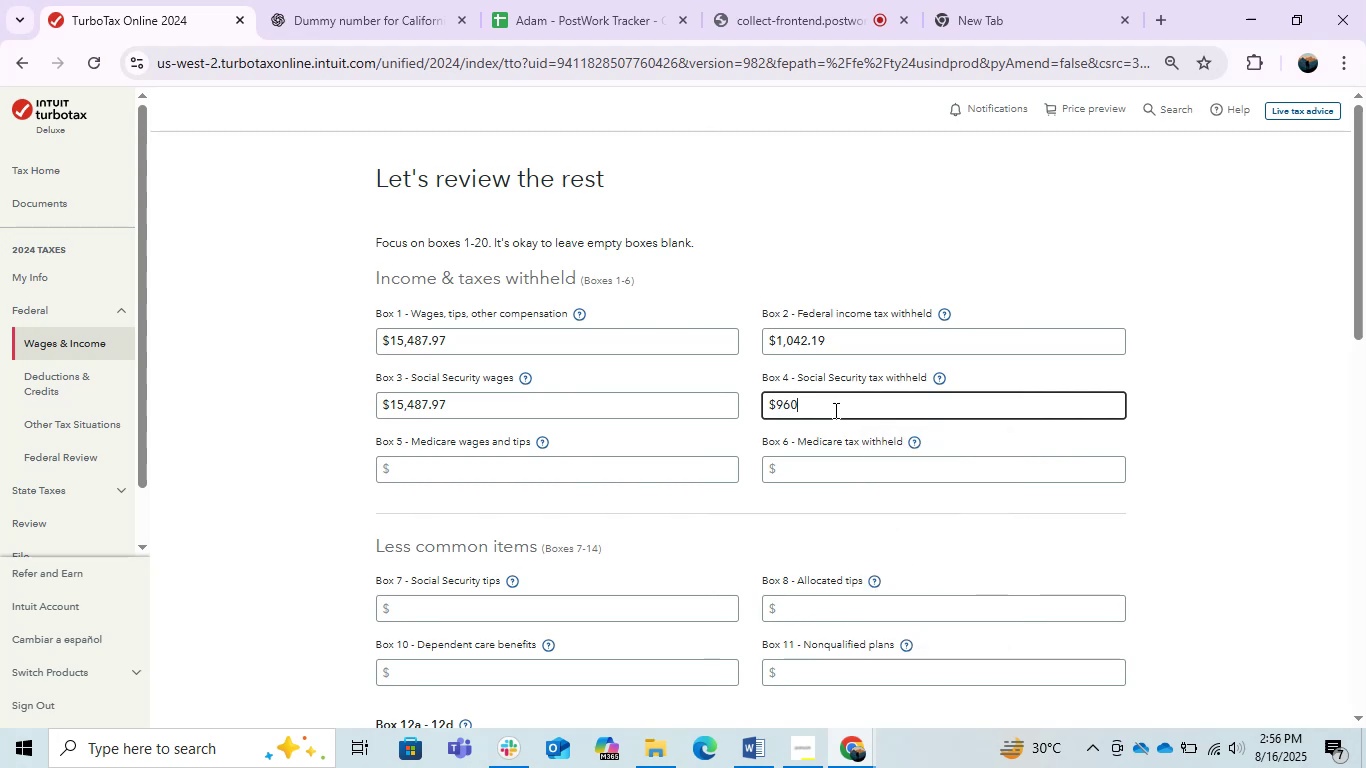 
key(NumpadDecimal)
 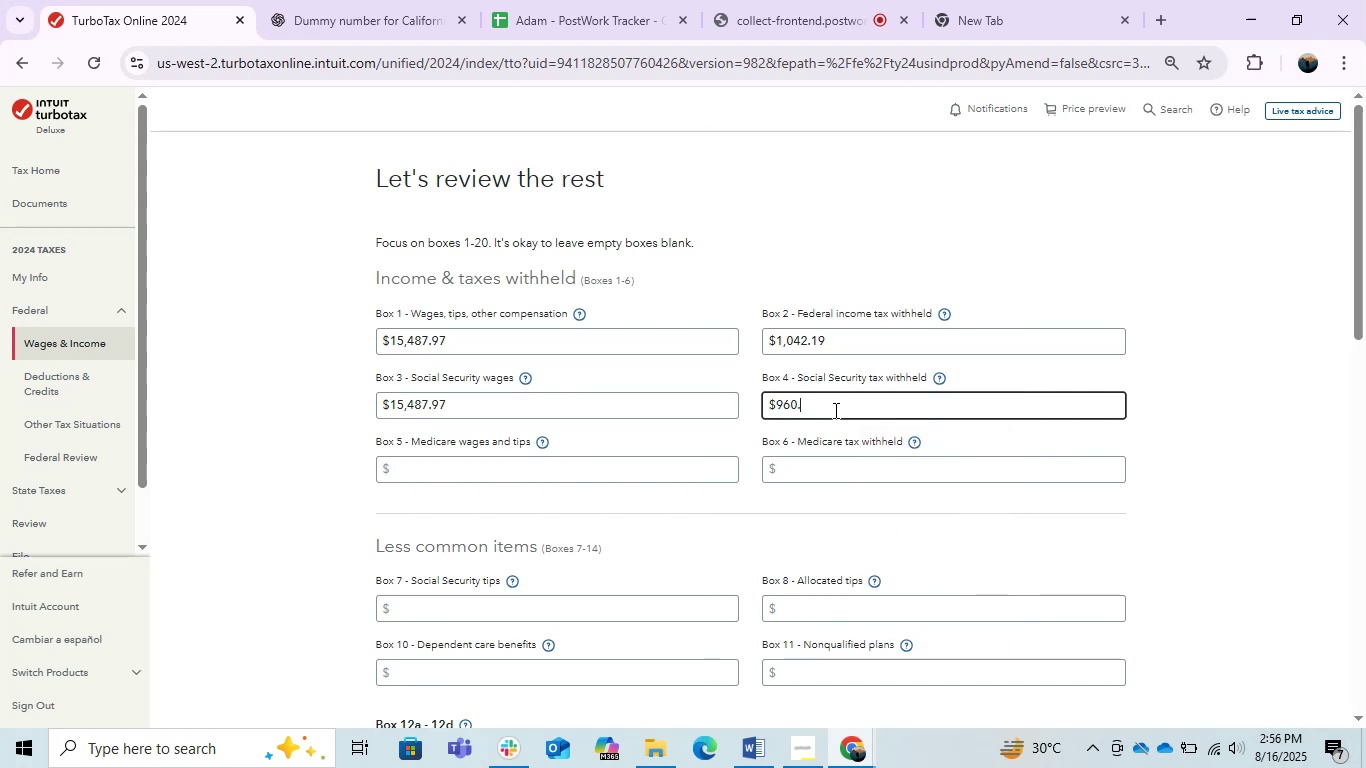 
key(Numpad4)
 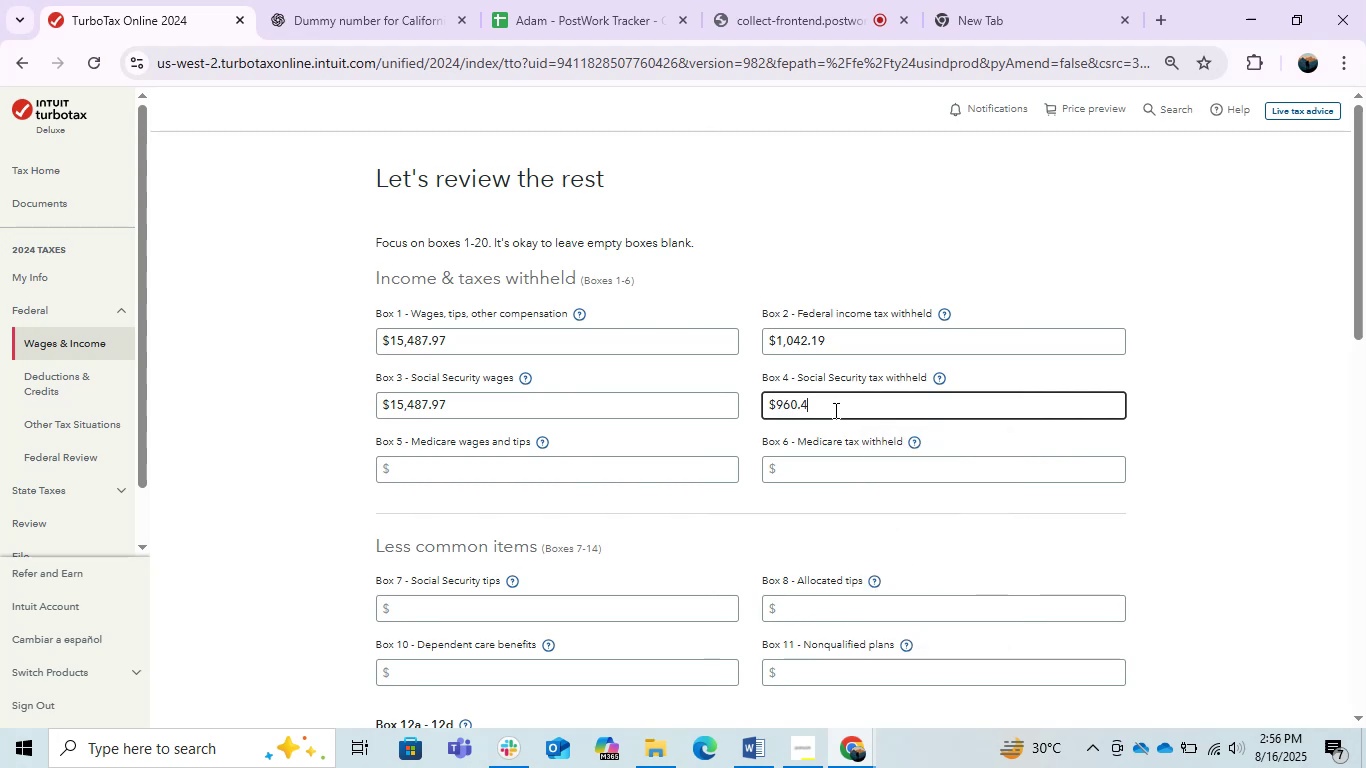 
key(Alt+AltLeft)
 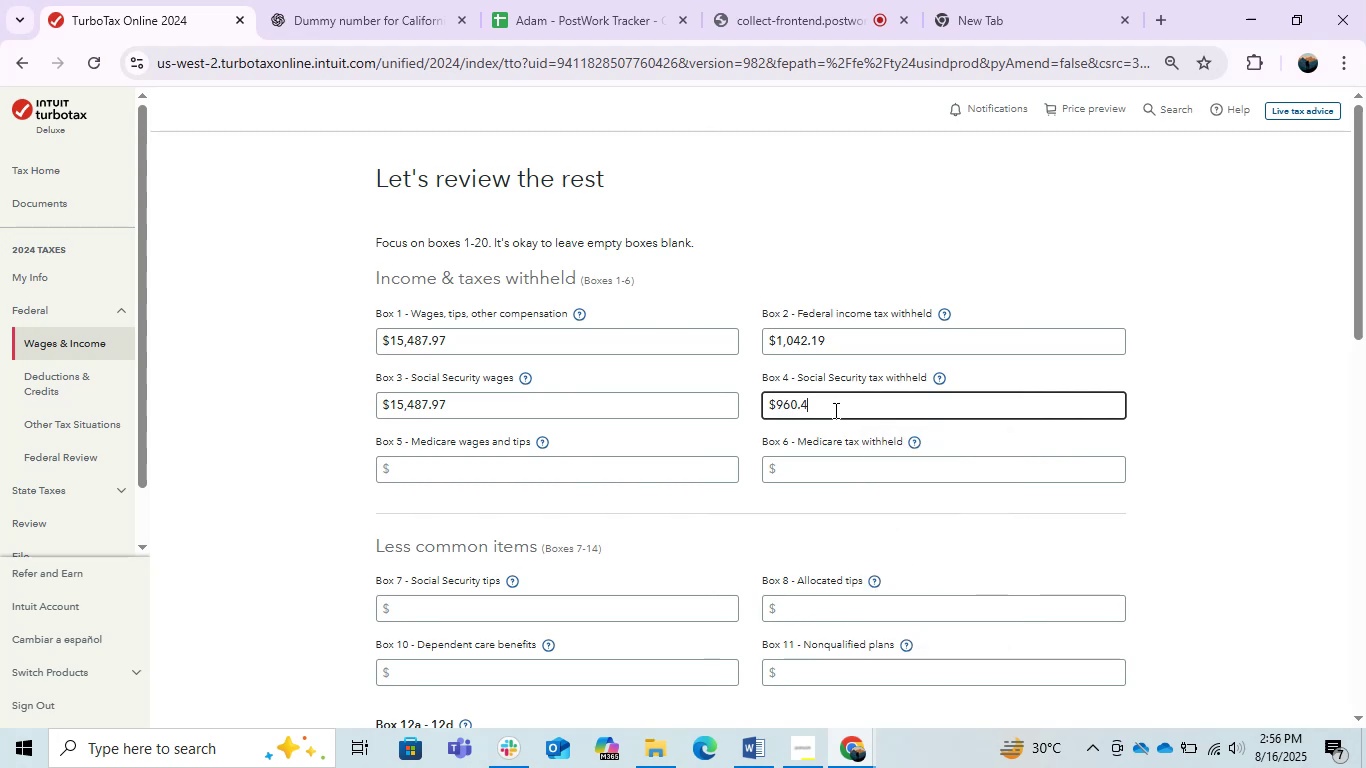 
key(Alt+Tab)
 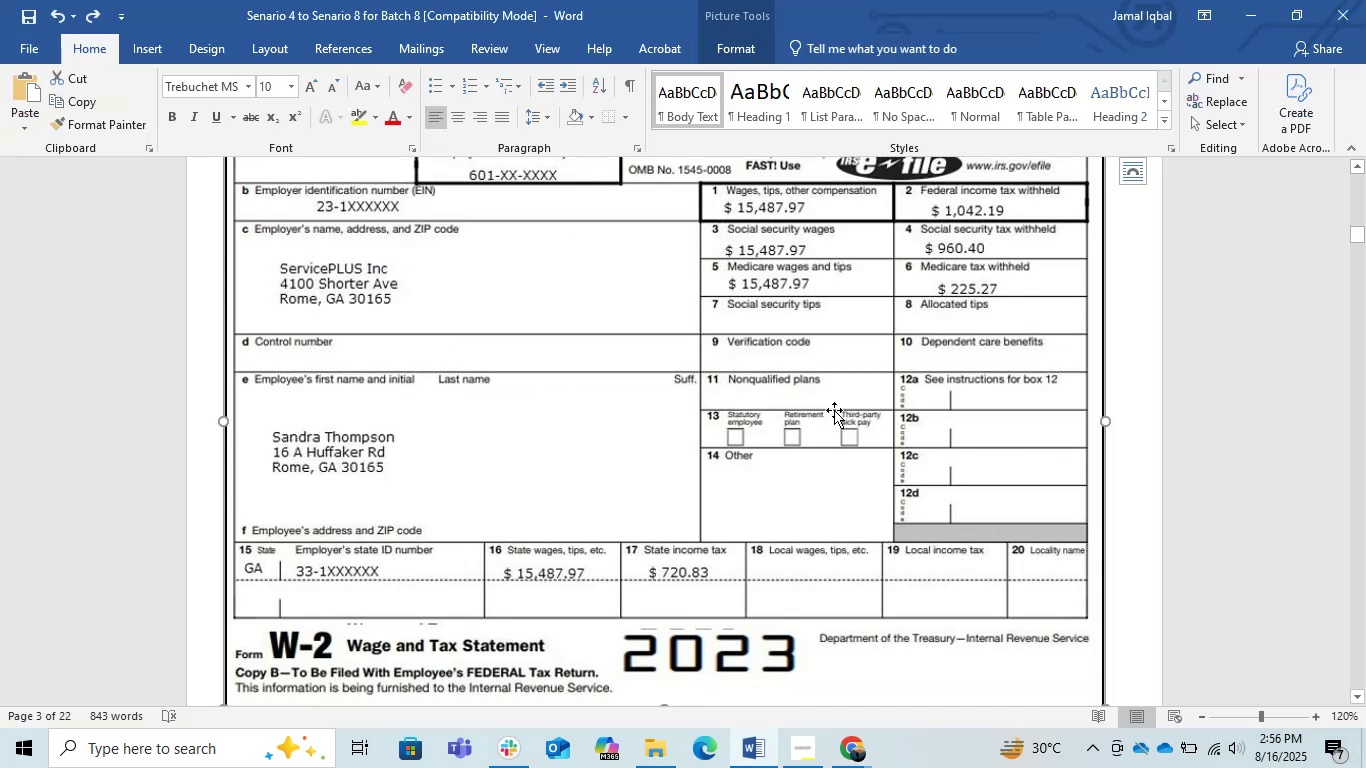 
key(Alt+AltLeft)
 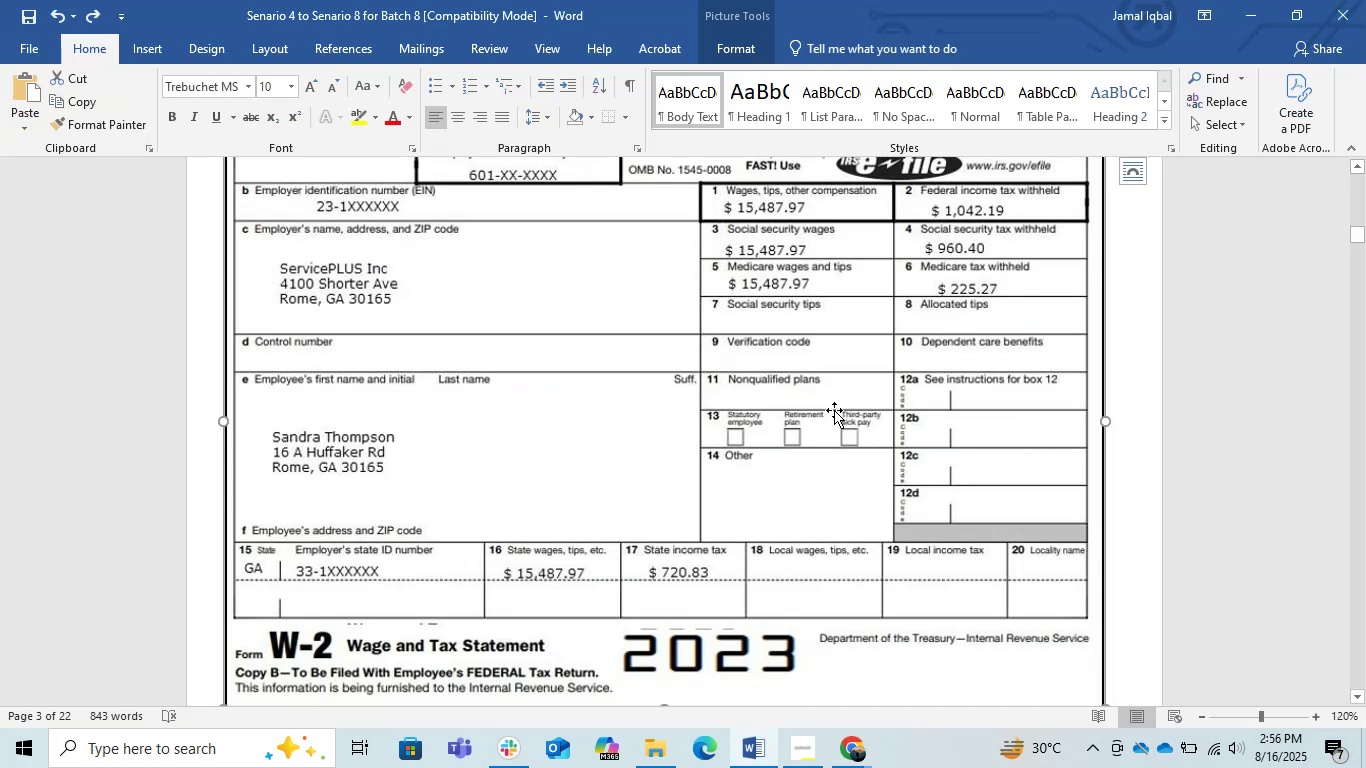 
key(Alt+Tab)
 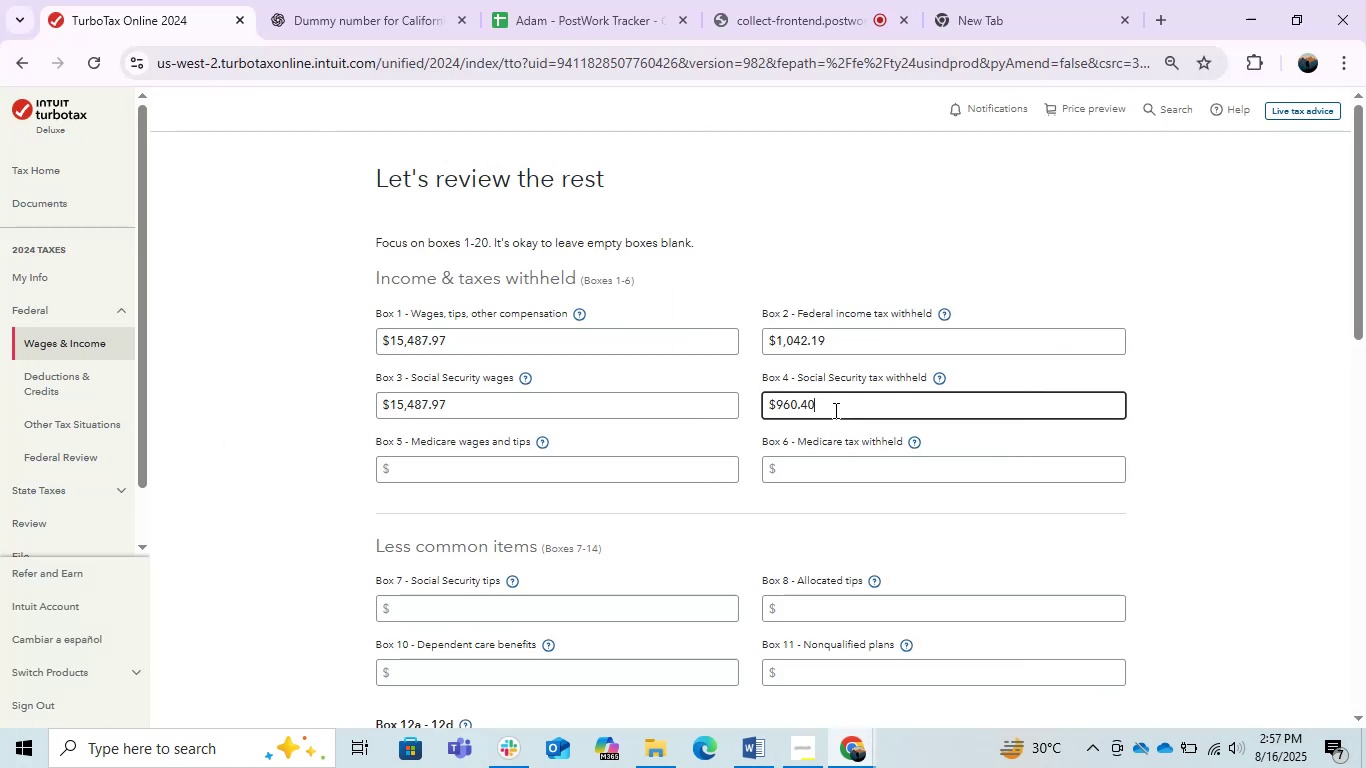 
key(Tab)
 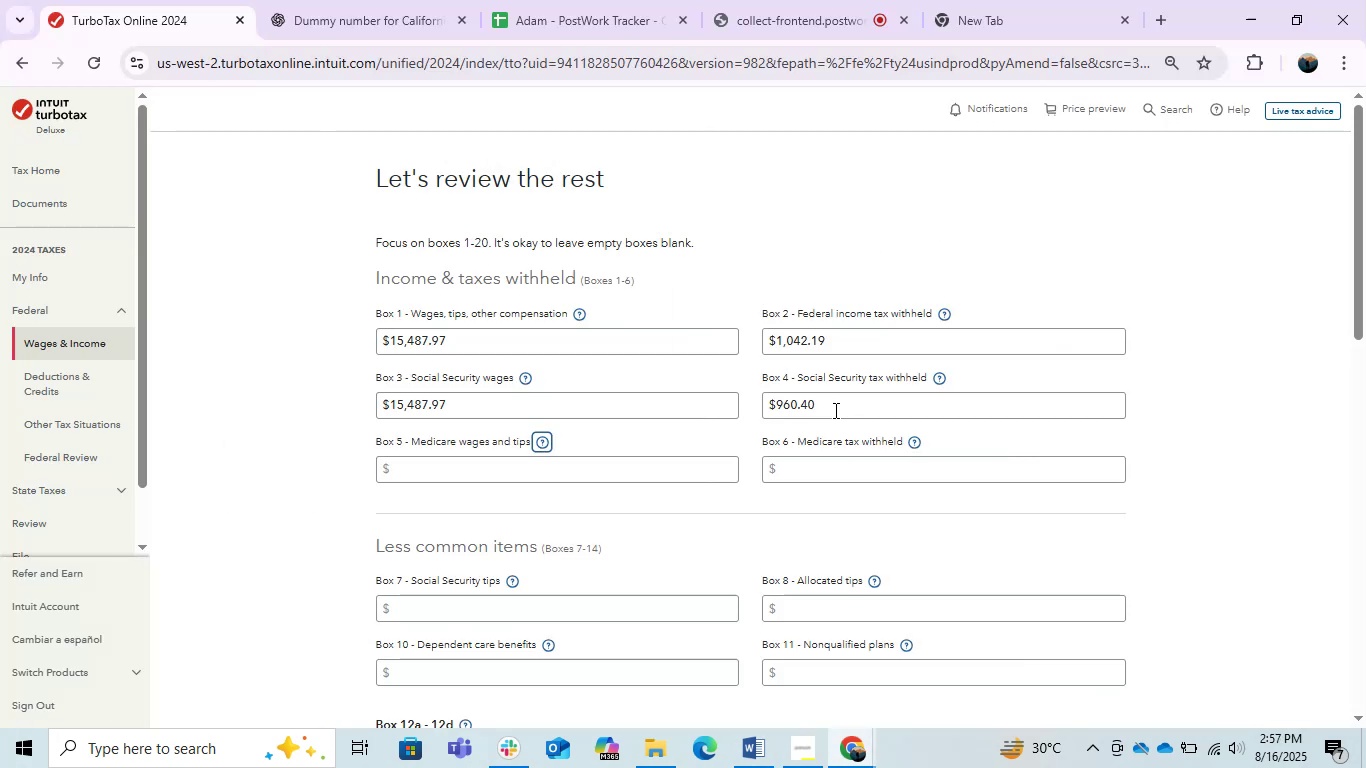 
key(Tab)
 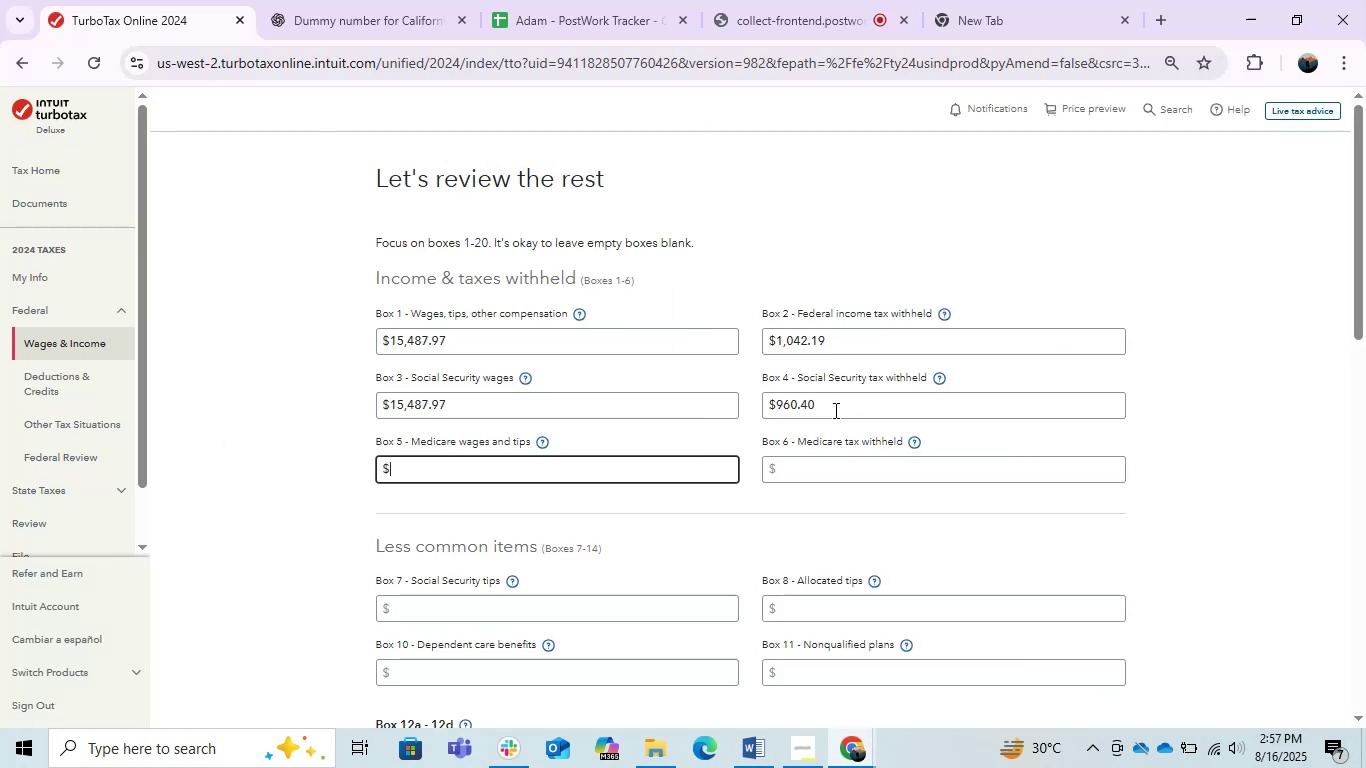 
key(Alt+AltLeft)
 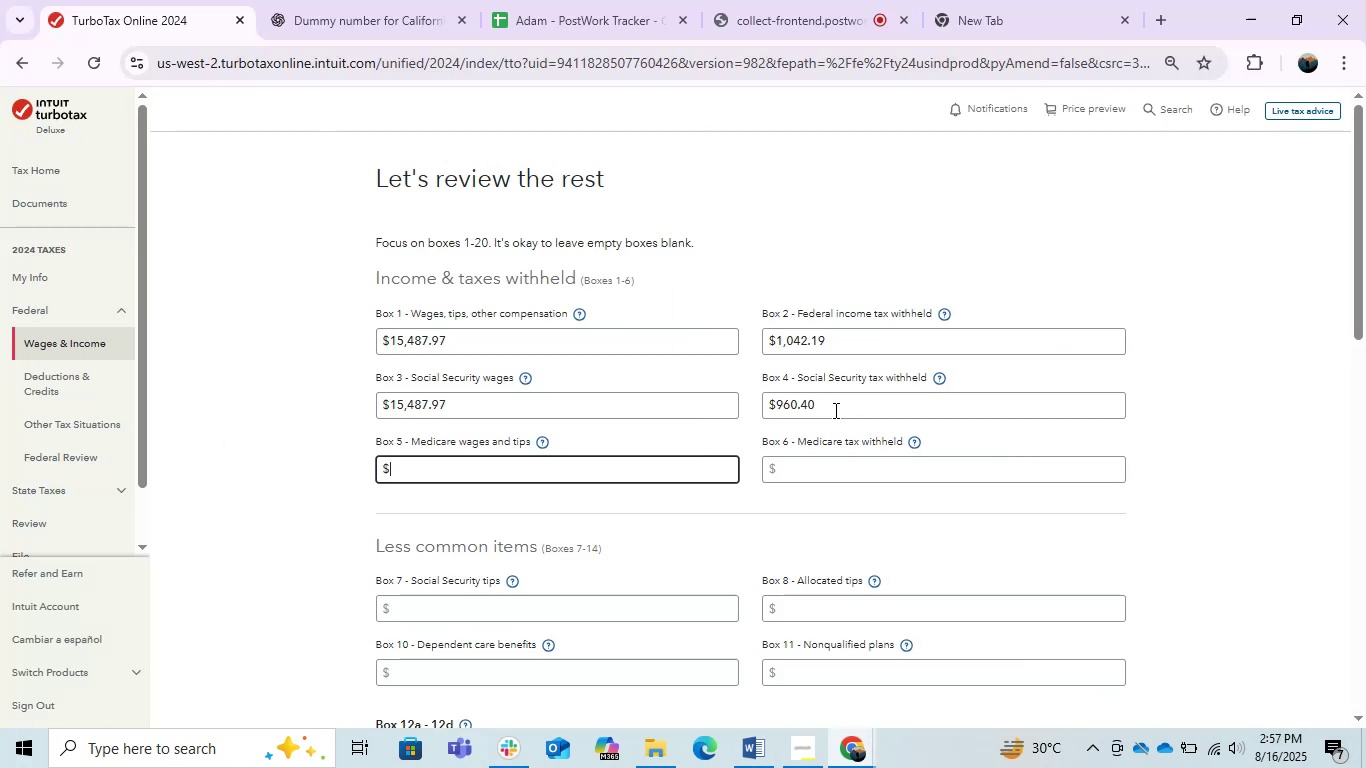 
key(Alt+Tab)
 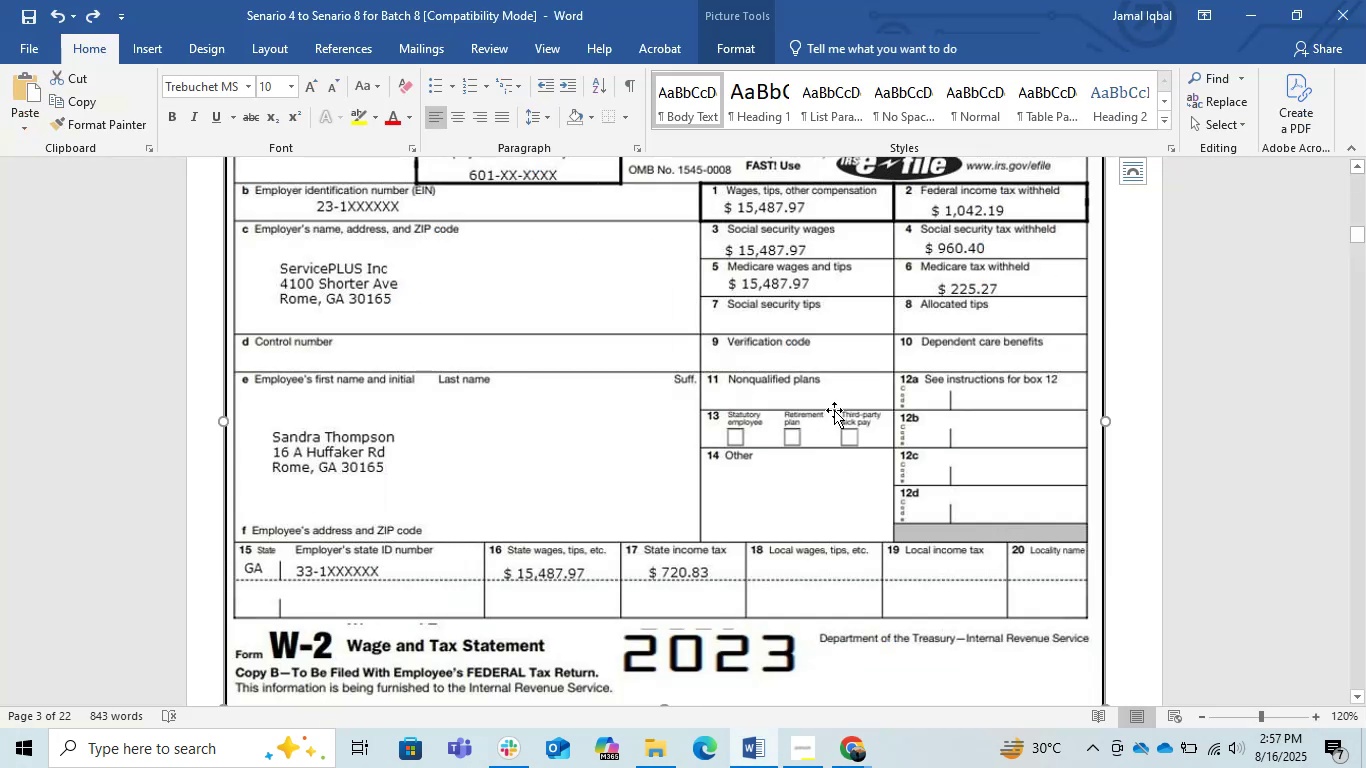 
key(Alt+Tab)
 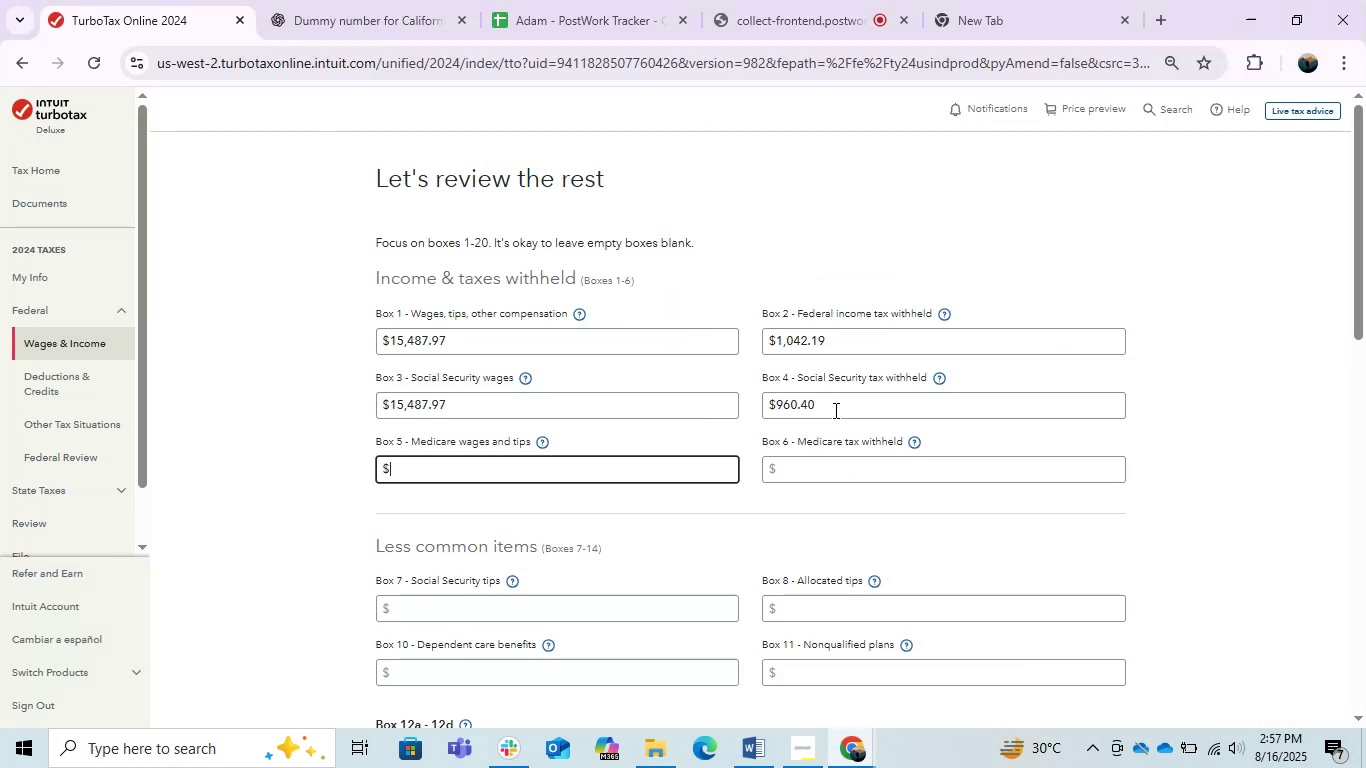 
key(Numpad1)
 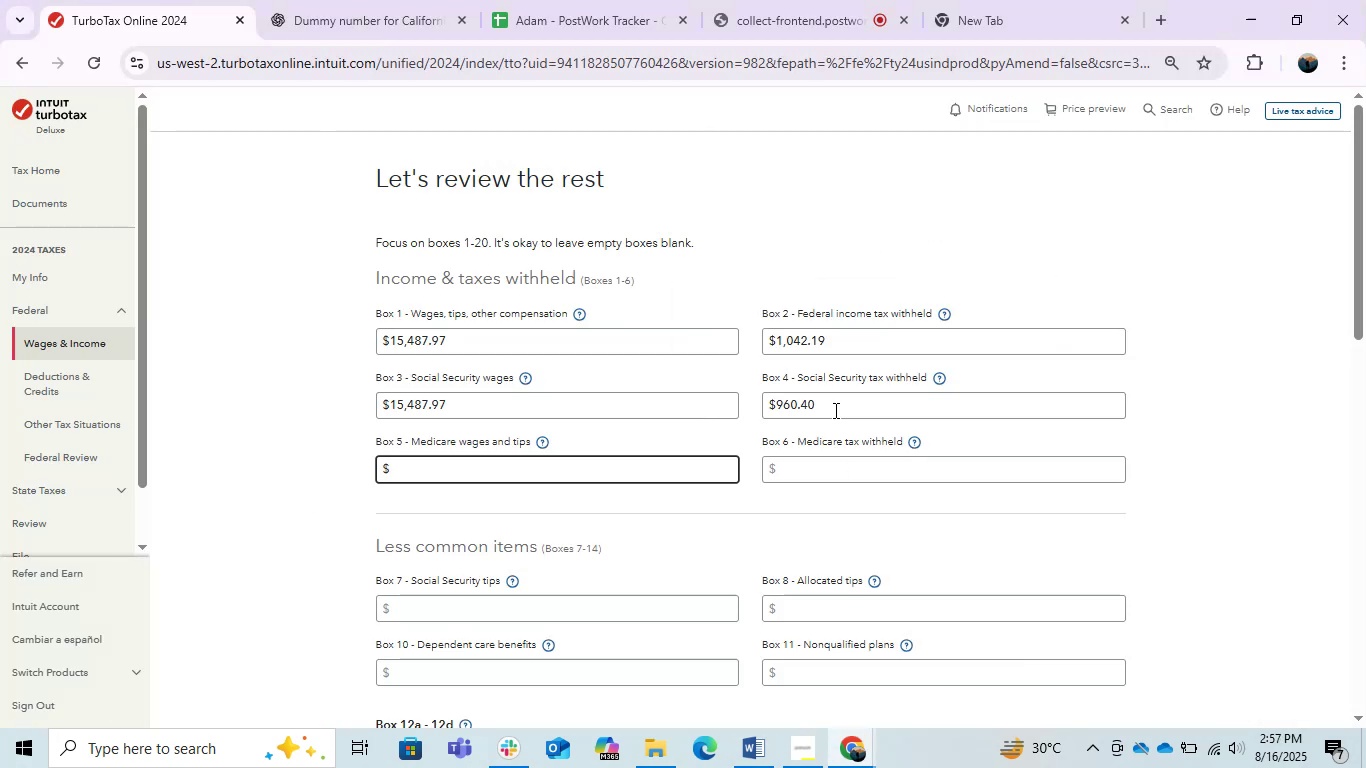 
key(Numpad5)
 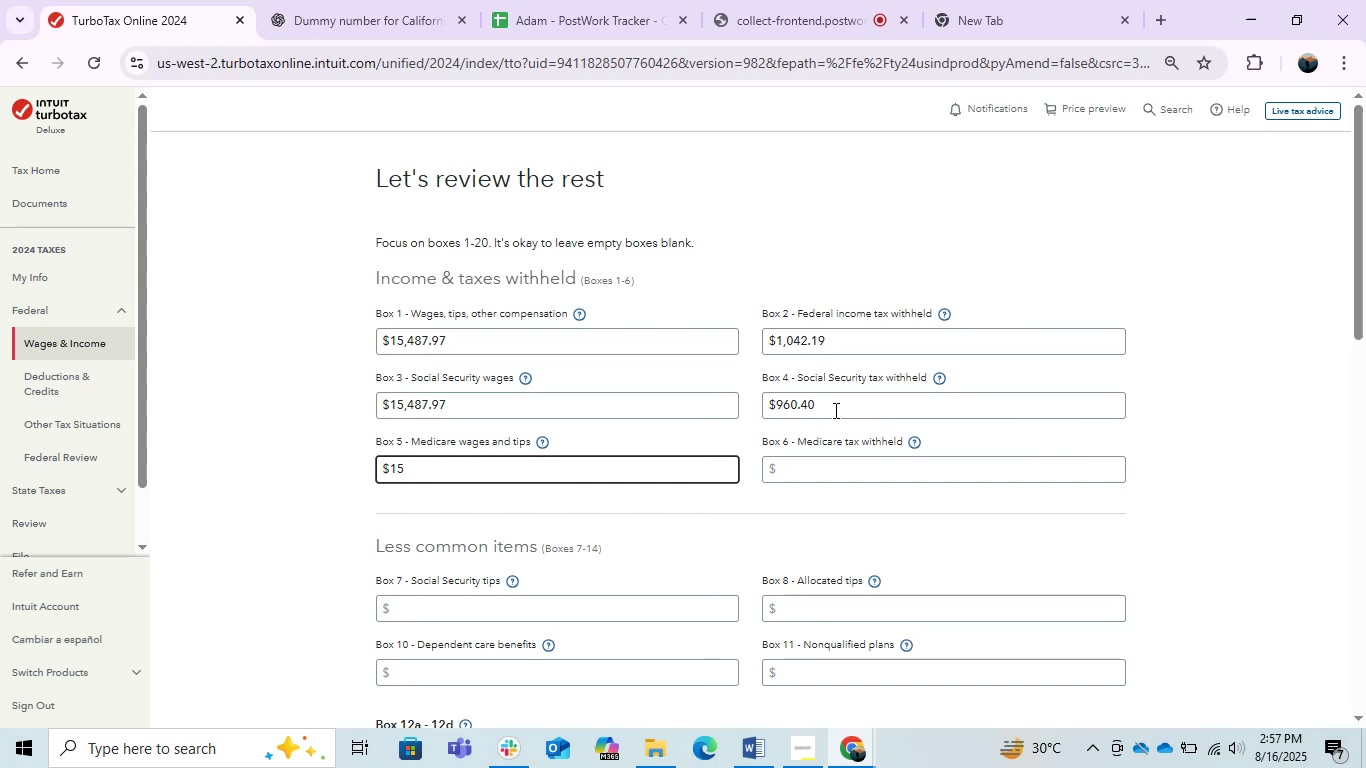 
key(Numpad4)
 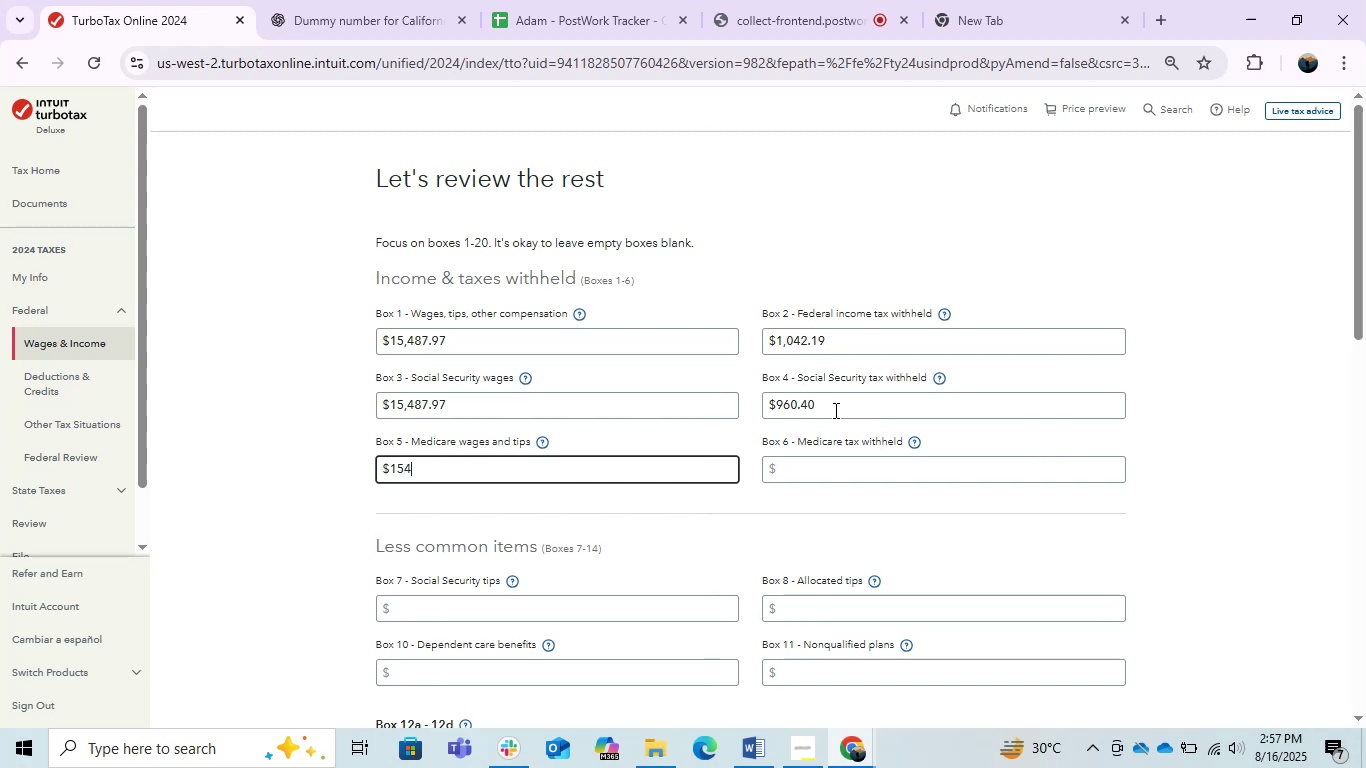 
key(Numpad8)
 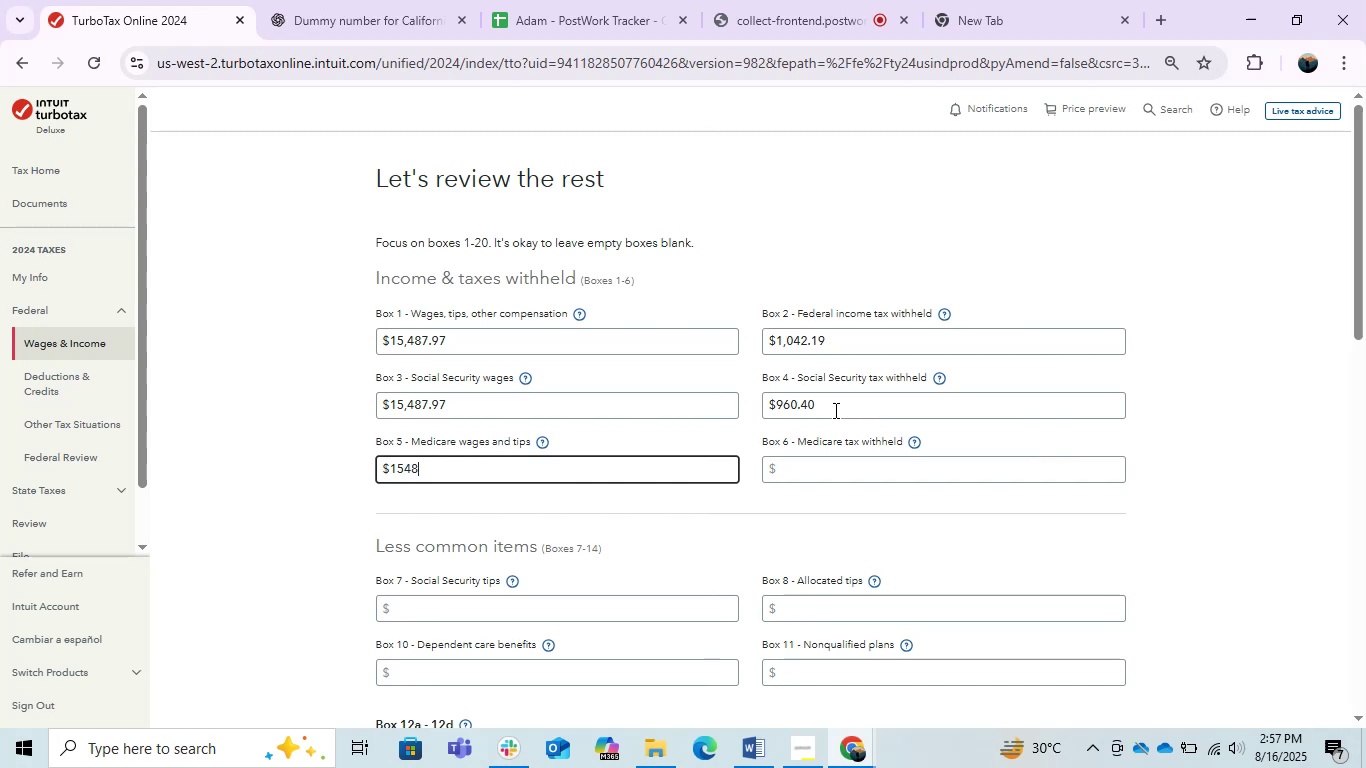 
key(Numpad7)
 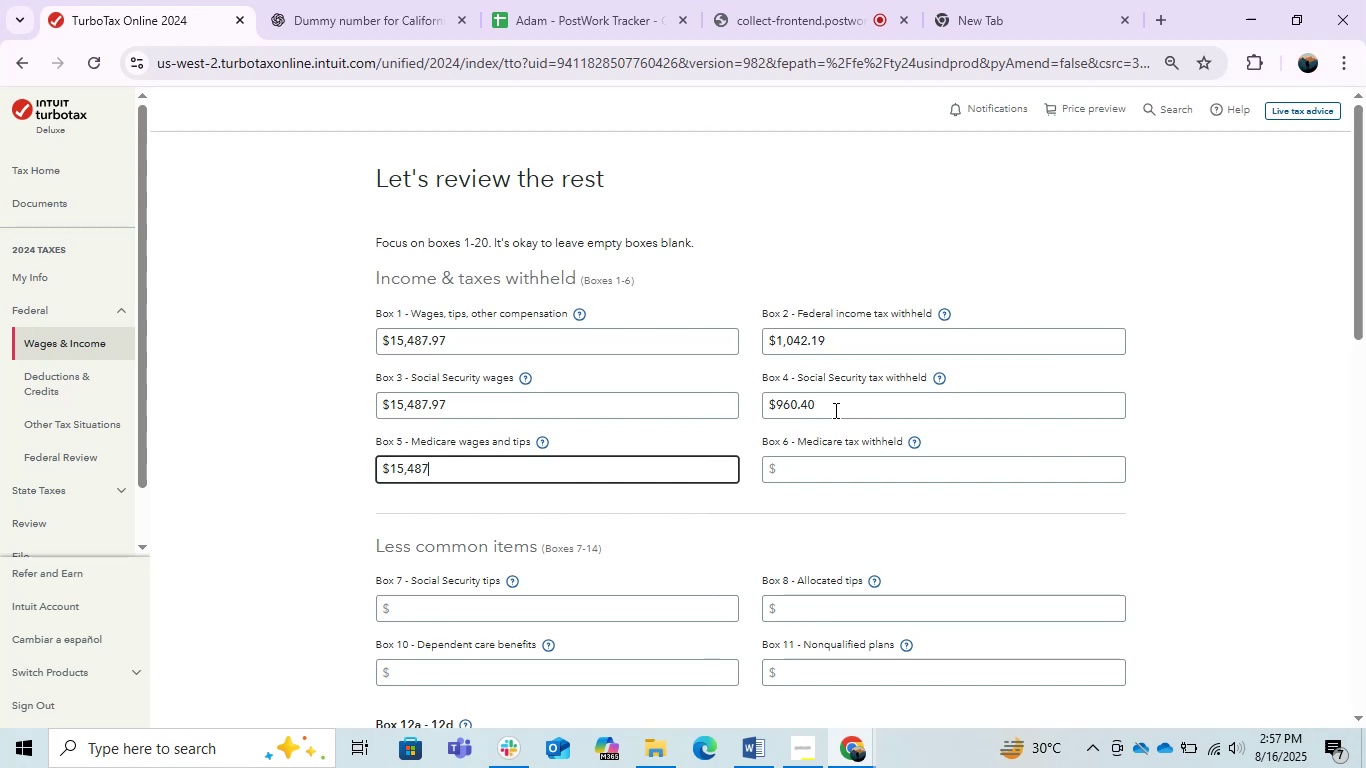 
key(NumpadDecimal)
 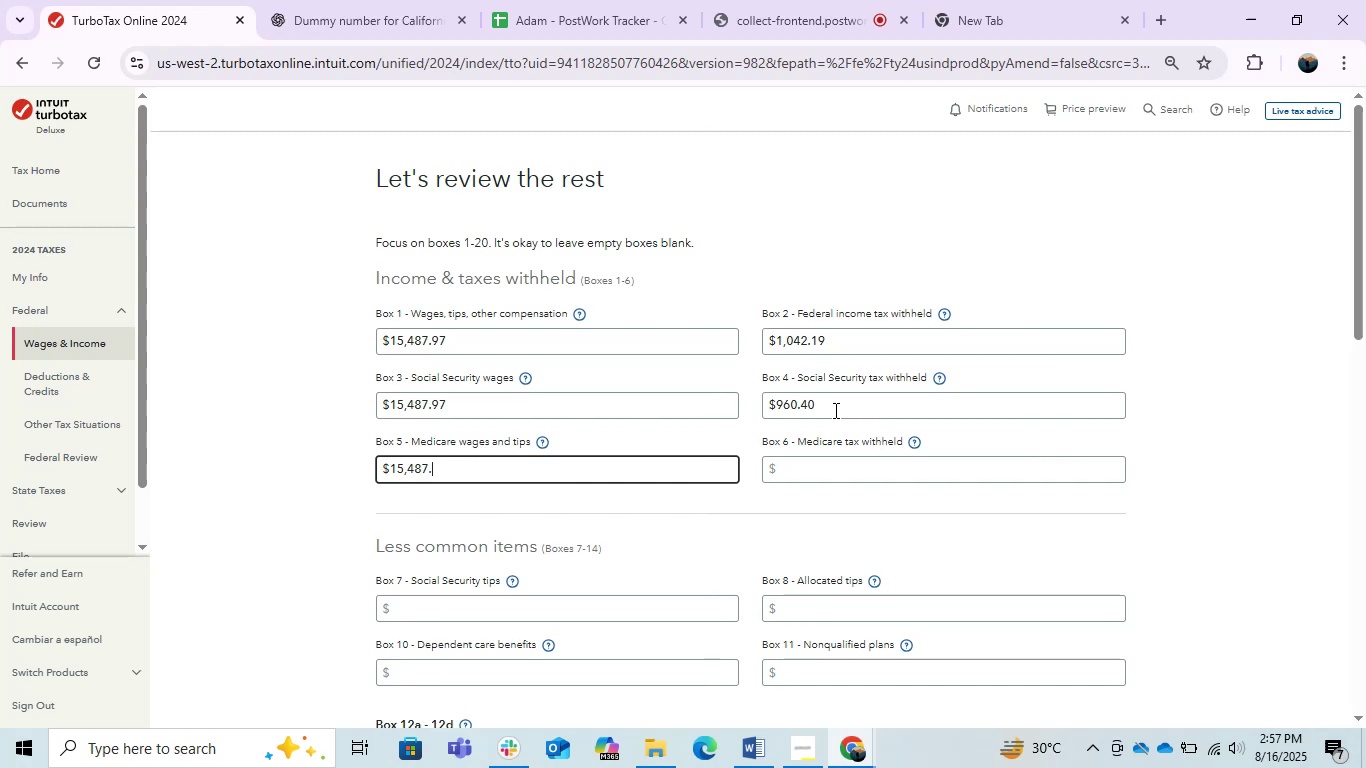 
key(Numpad9)
 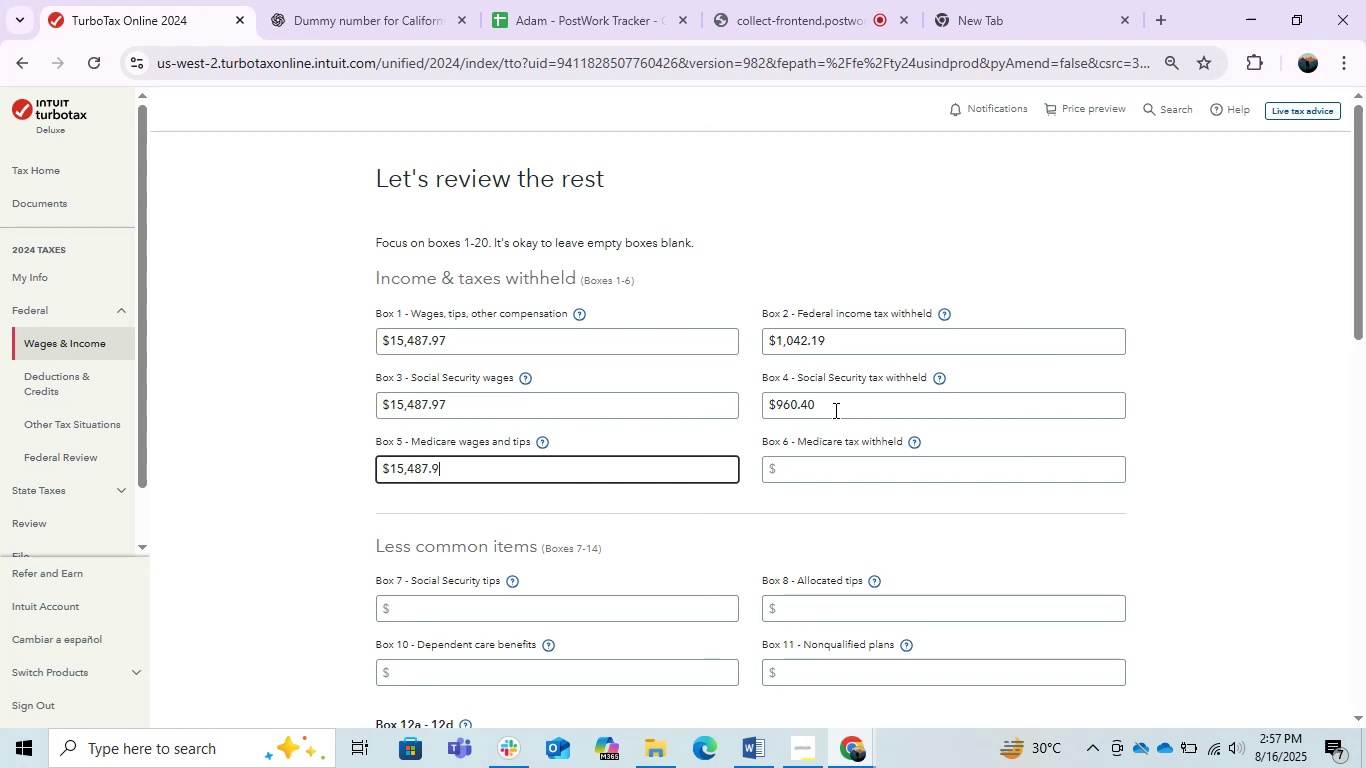 
key(Numpad7)
 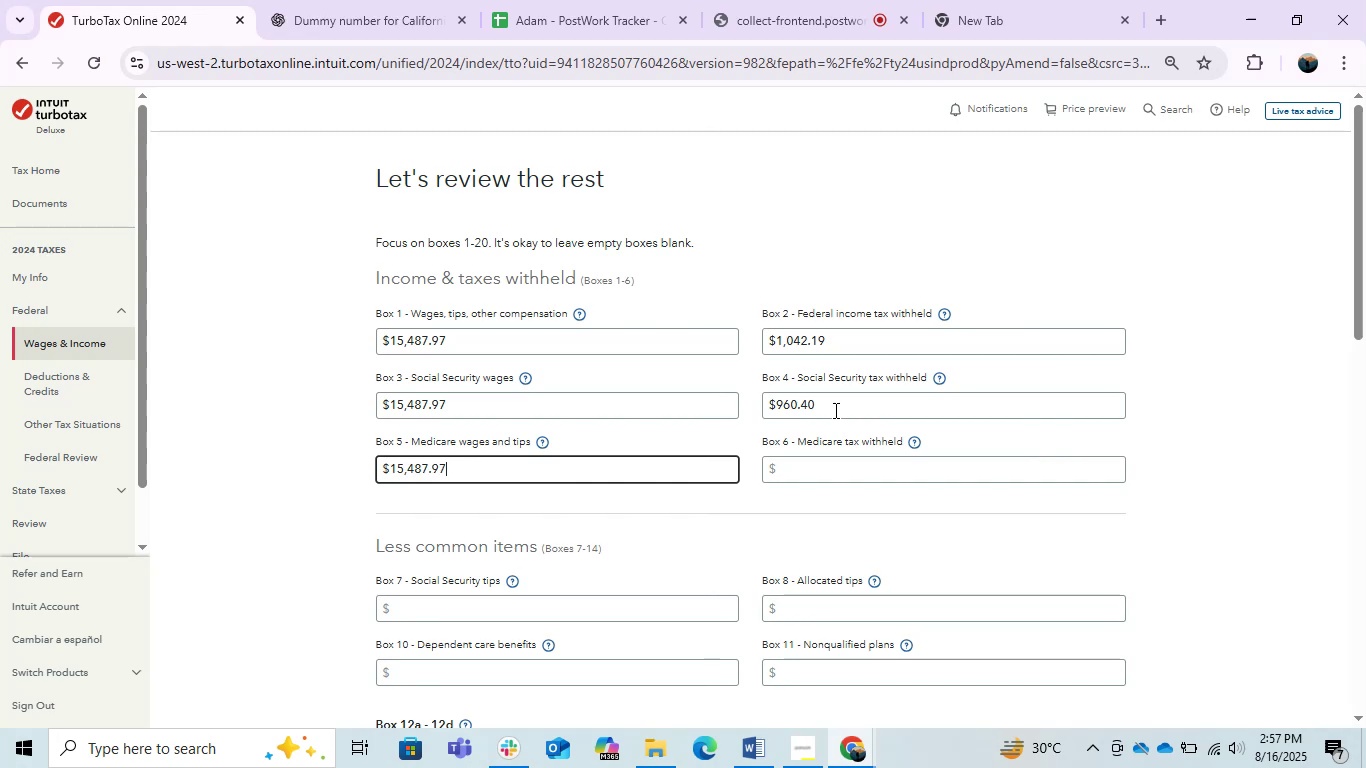 
key(Tab)
 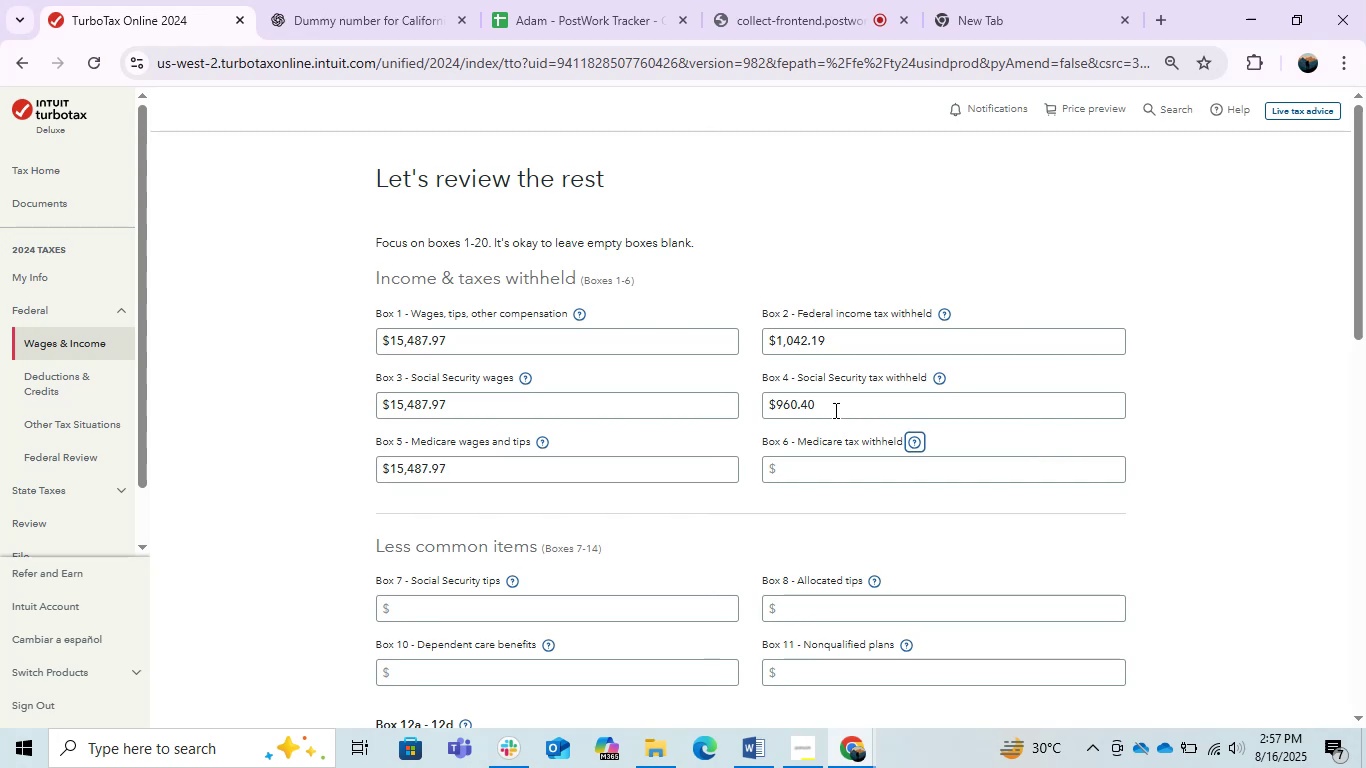 
key(Tab)
 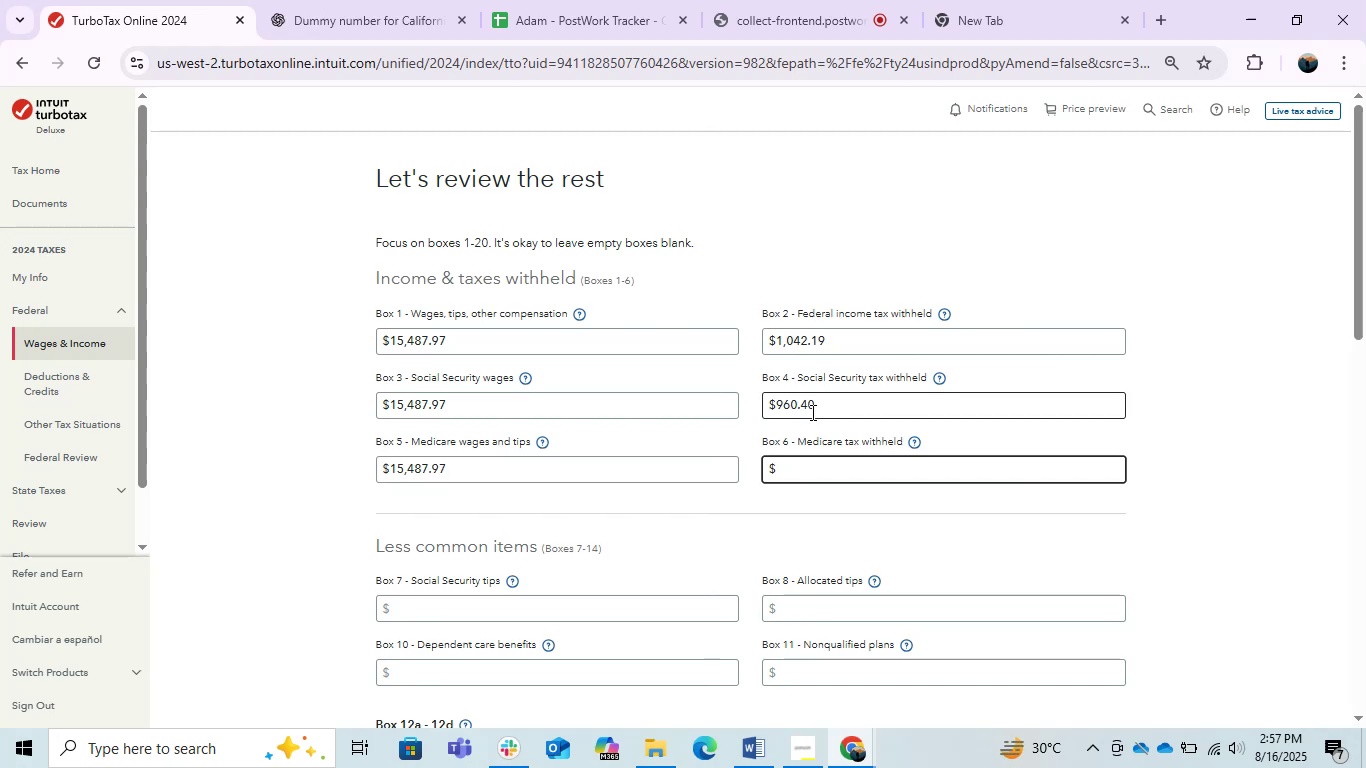 
wait(5.31)
 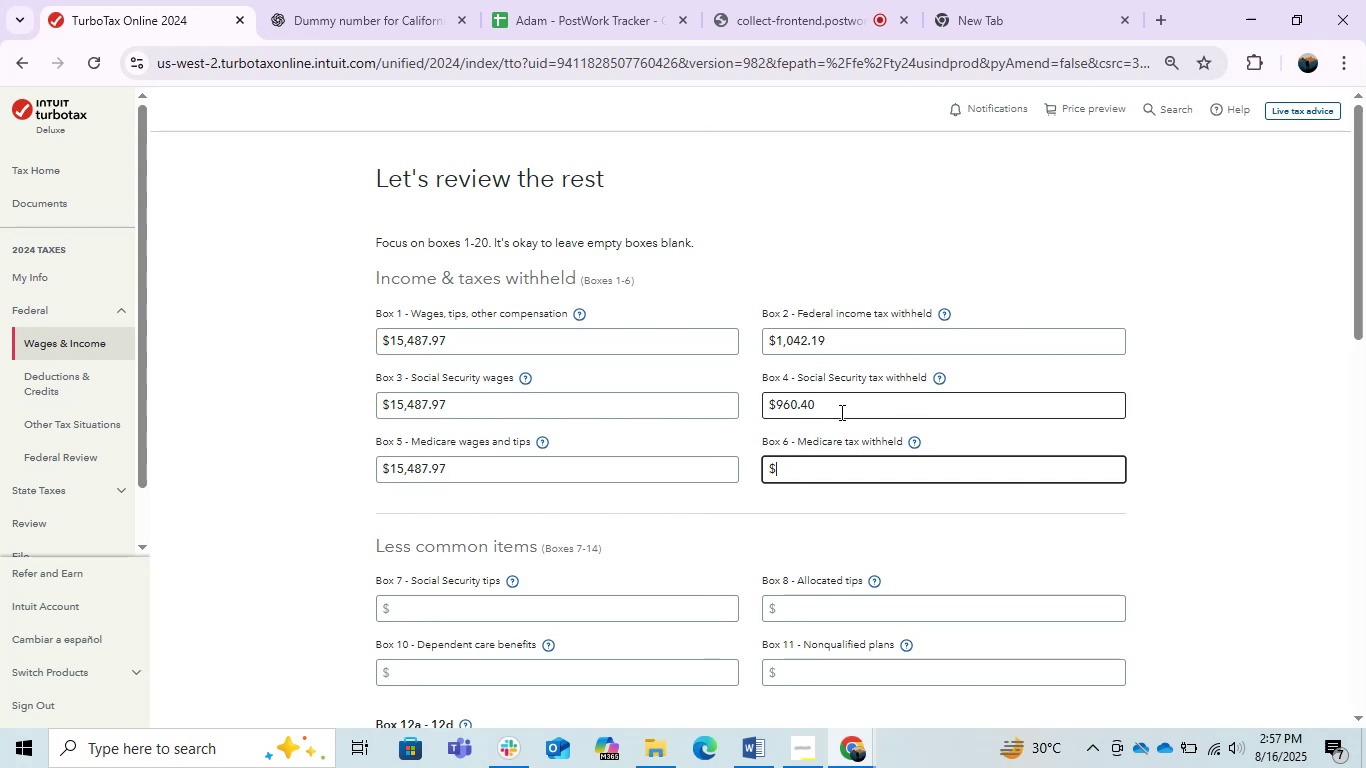 
key(Alt+AltLeft)
 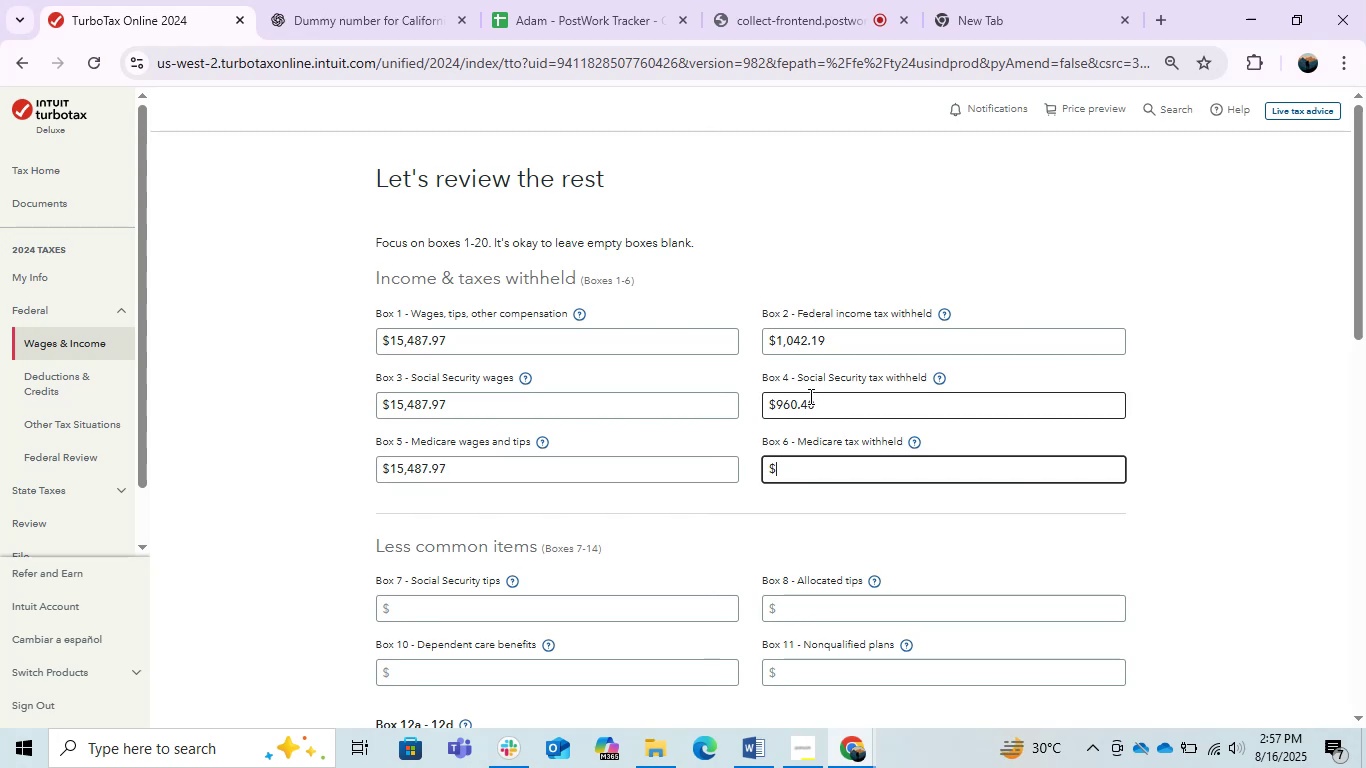 
key(Alt+Tab)
 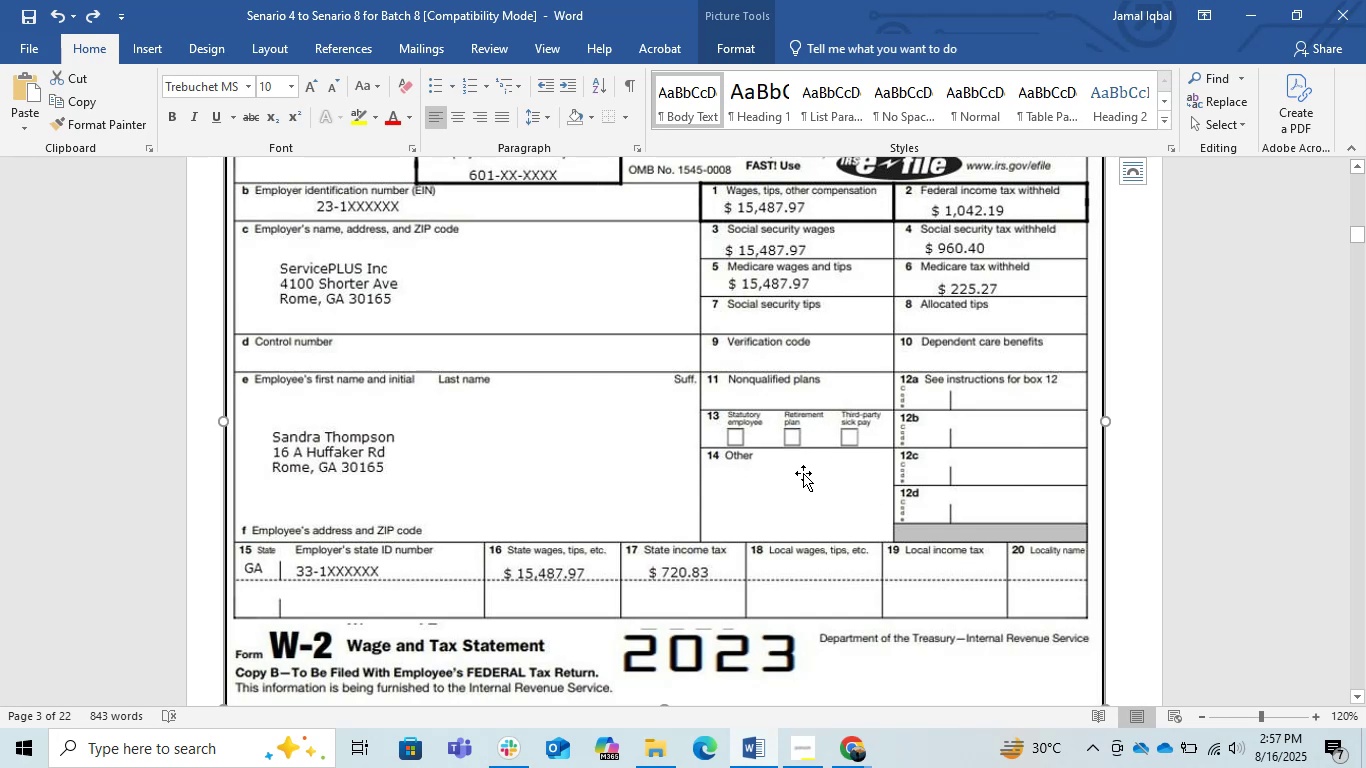 
key(Alt+AltLeft)
 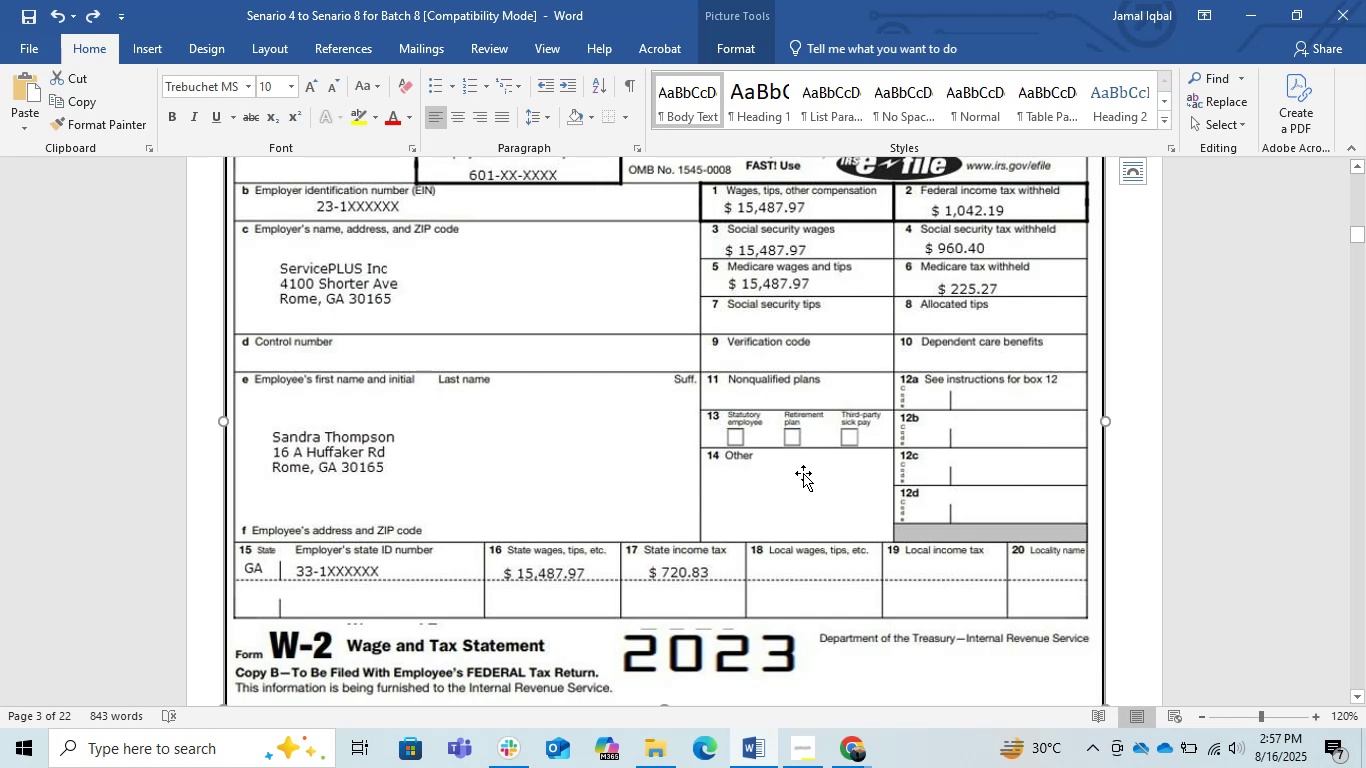 
key(Alt+Tab)
 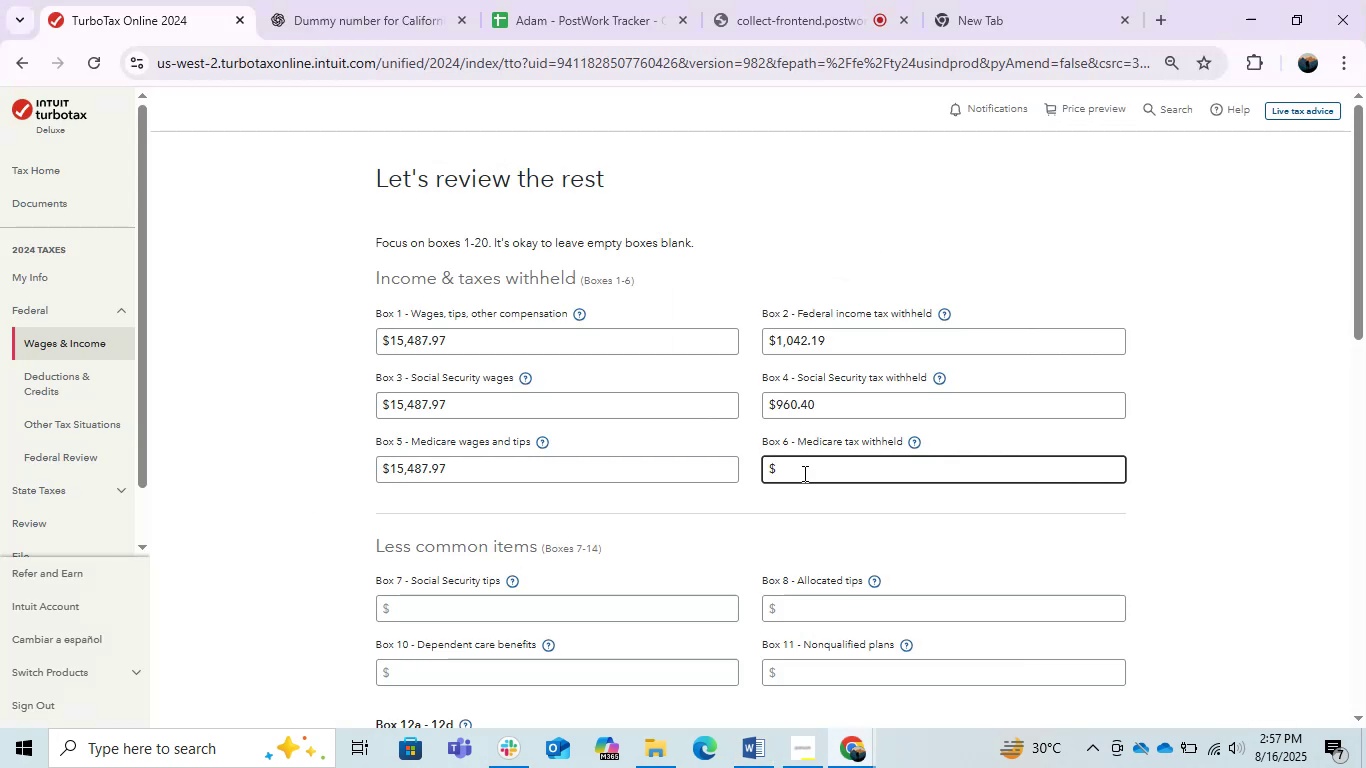 
key(Numpad2)
 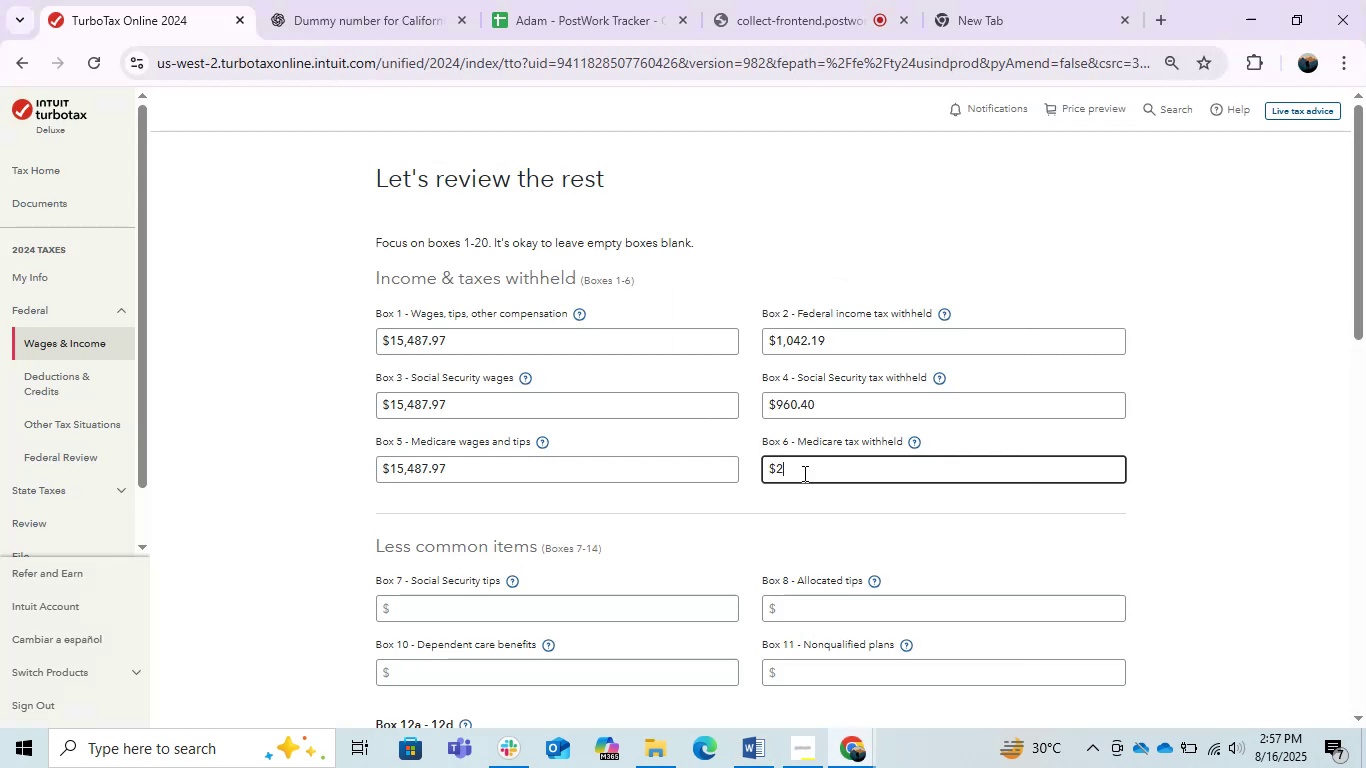 
key(Numpad2)
 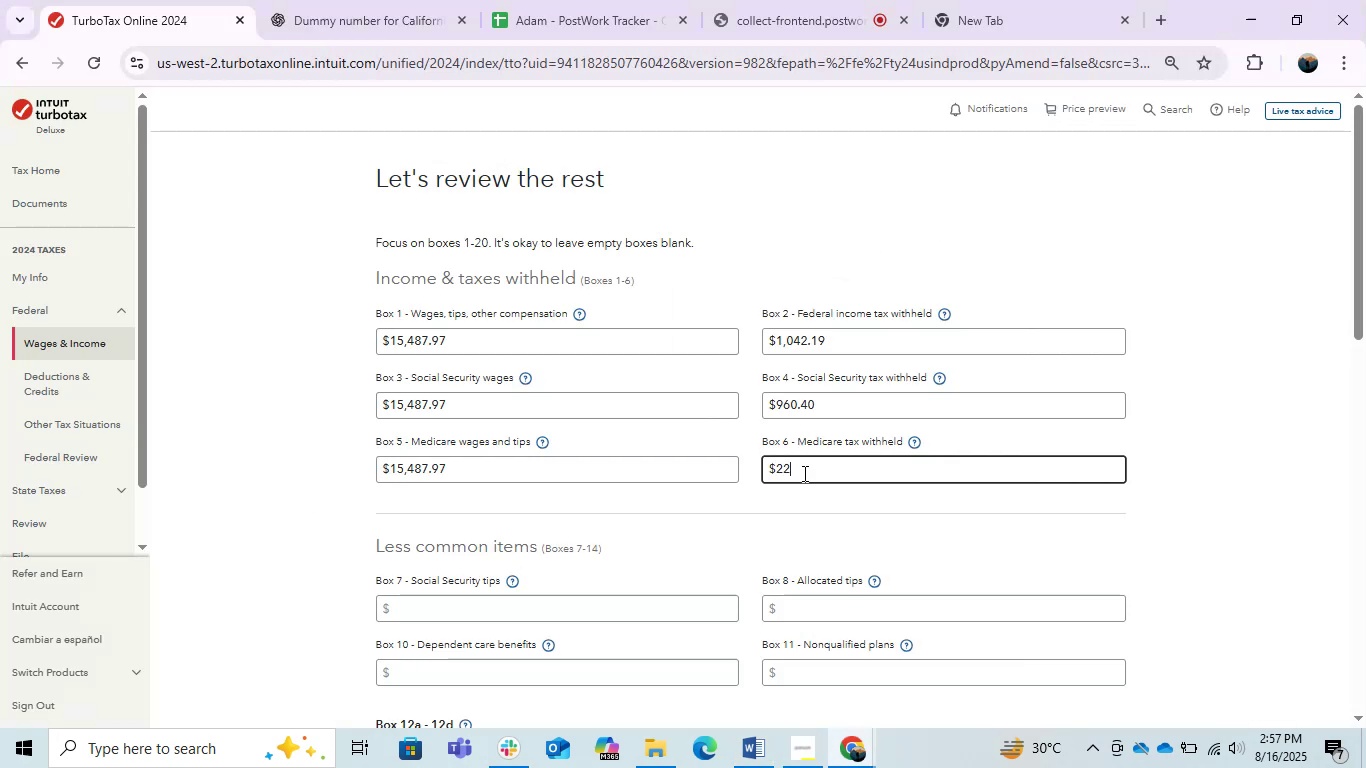 
key(Numpad5)
 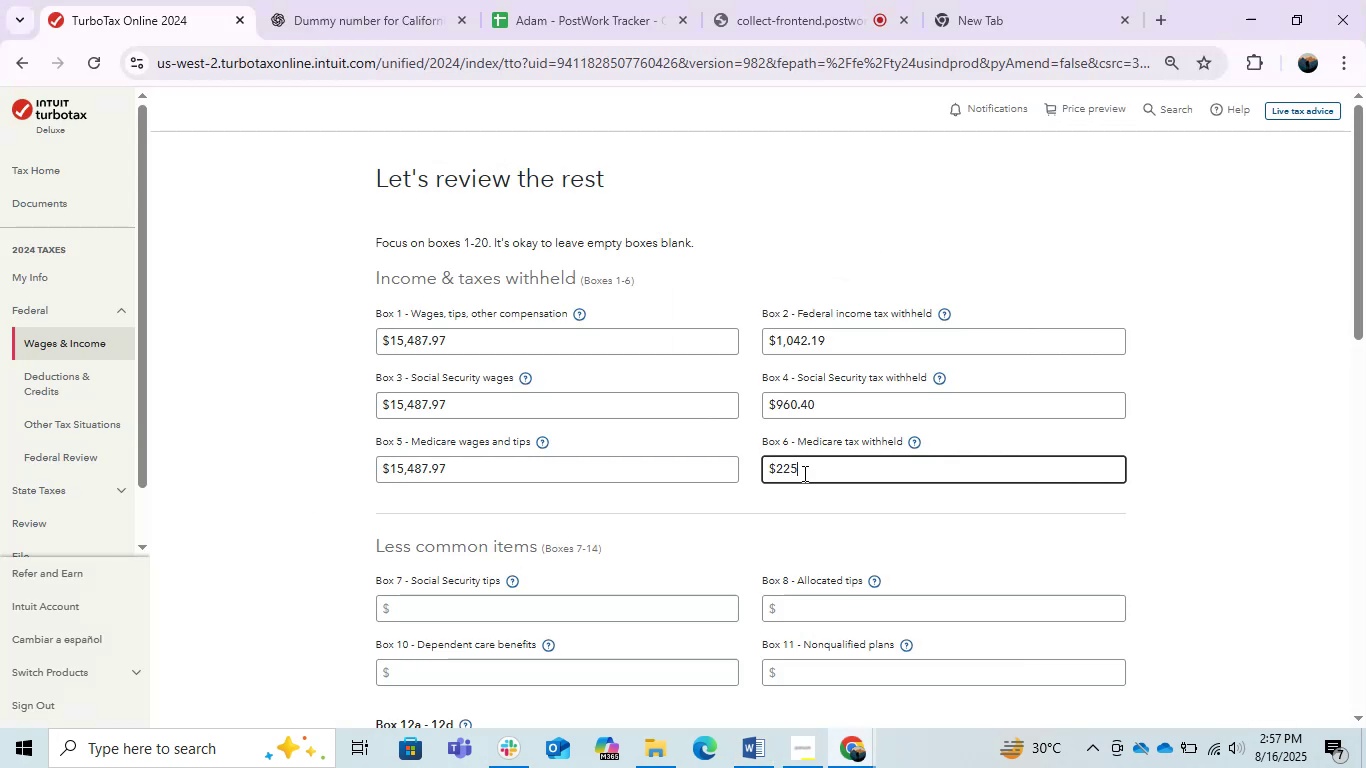 
key(NumpadDecimal)
 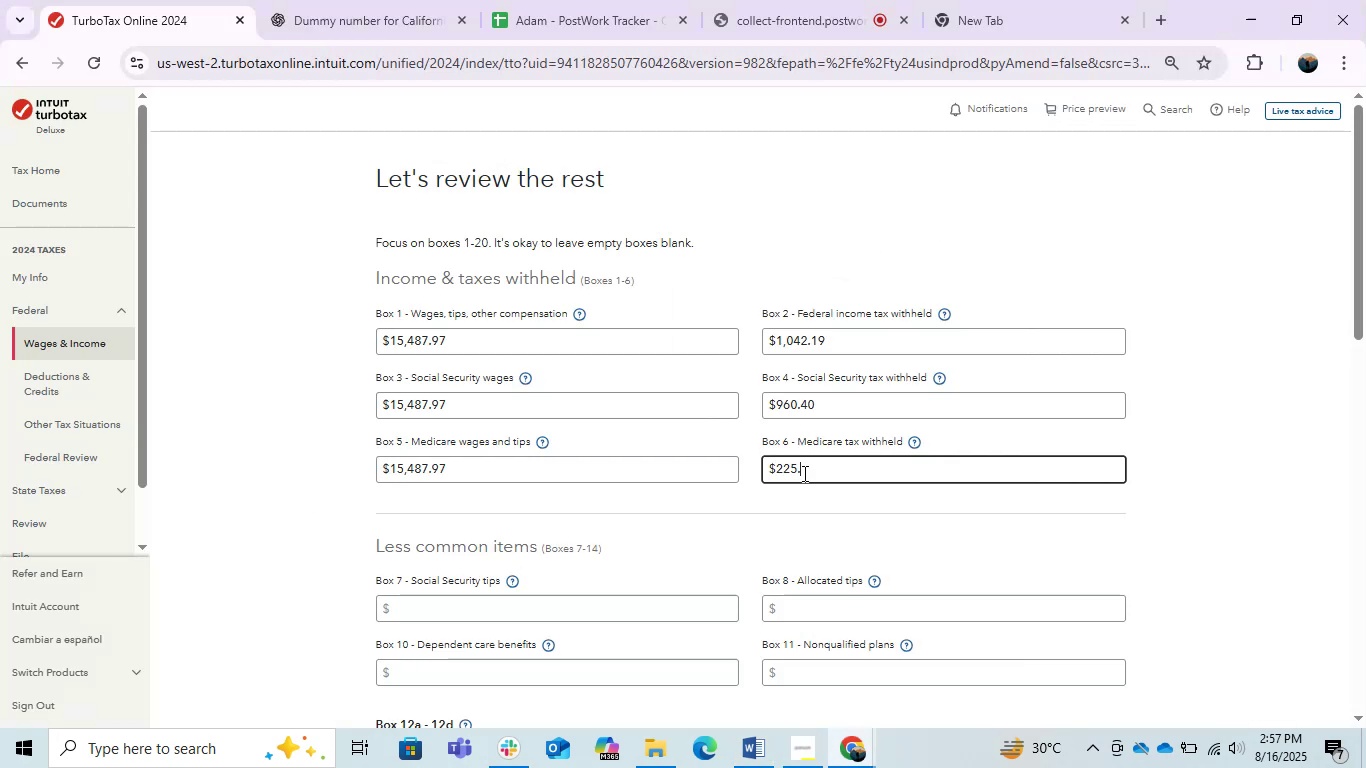 
key(Numpad2)
 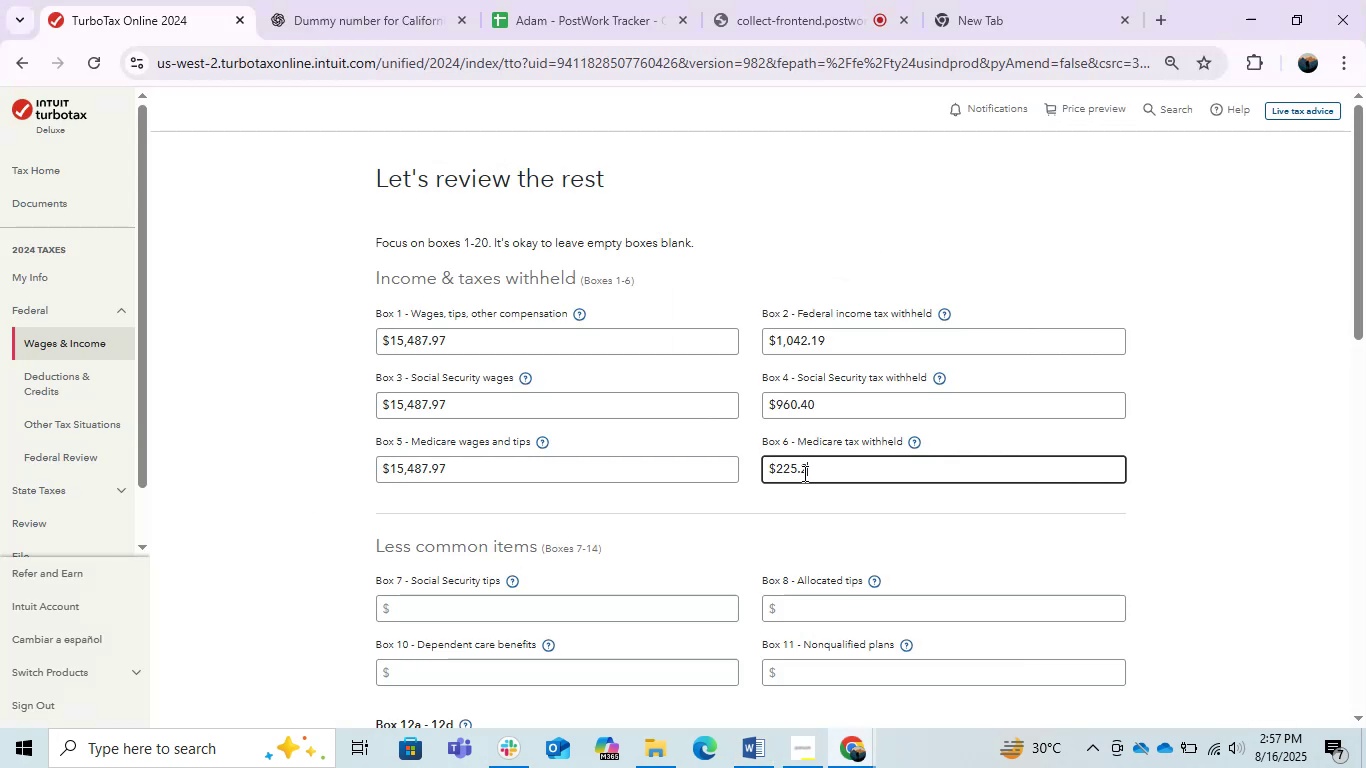 
key(Numpad7)
 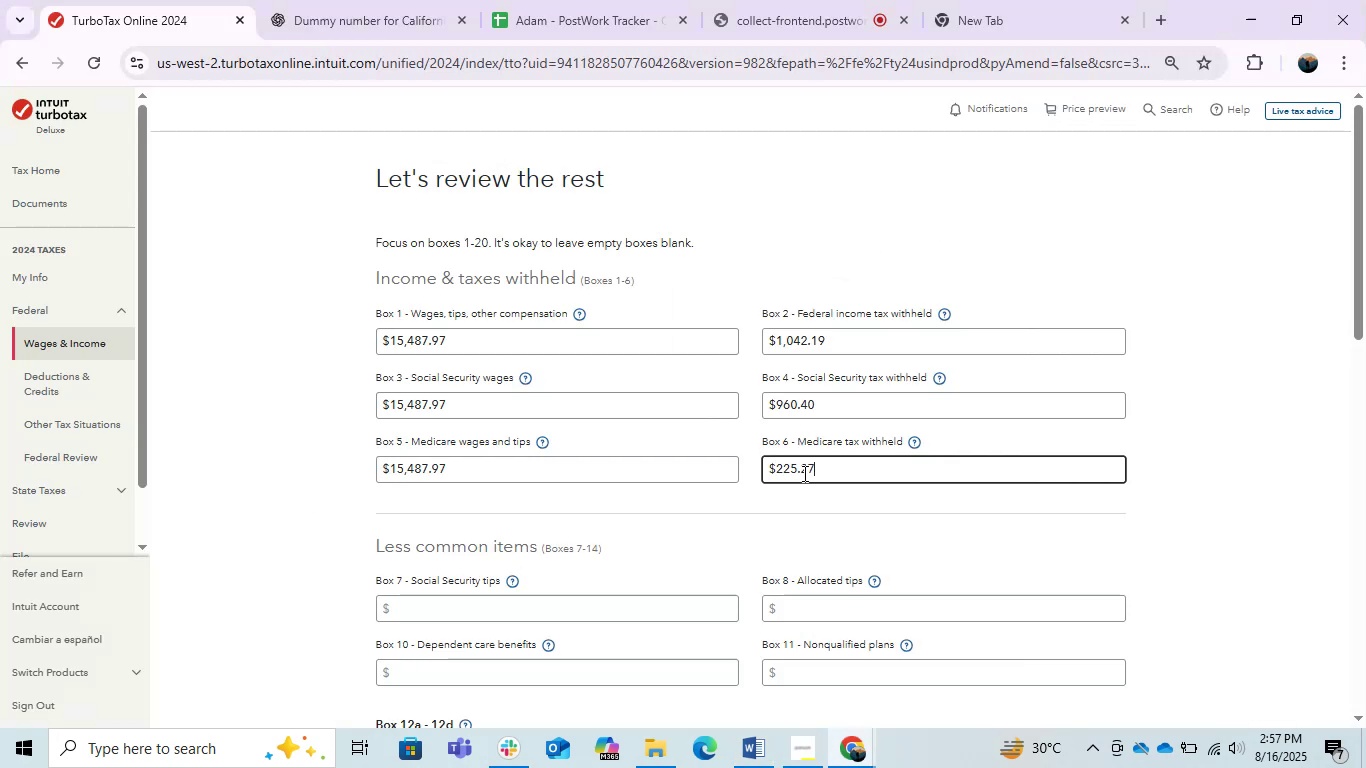 
key(Tab)
 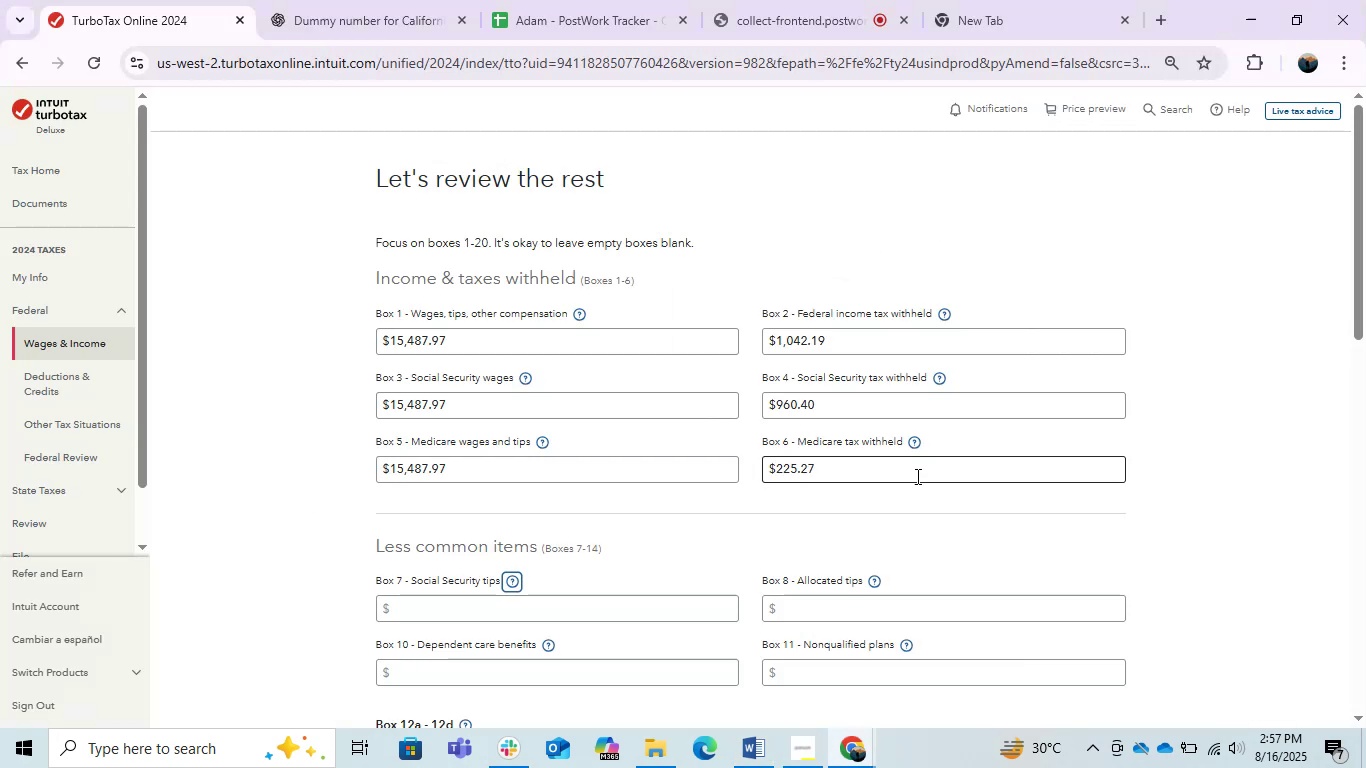 
key(Alt+AltLeft)
 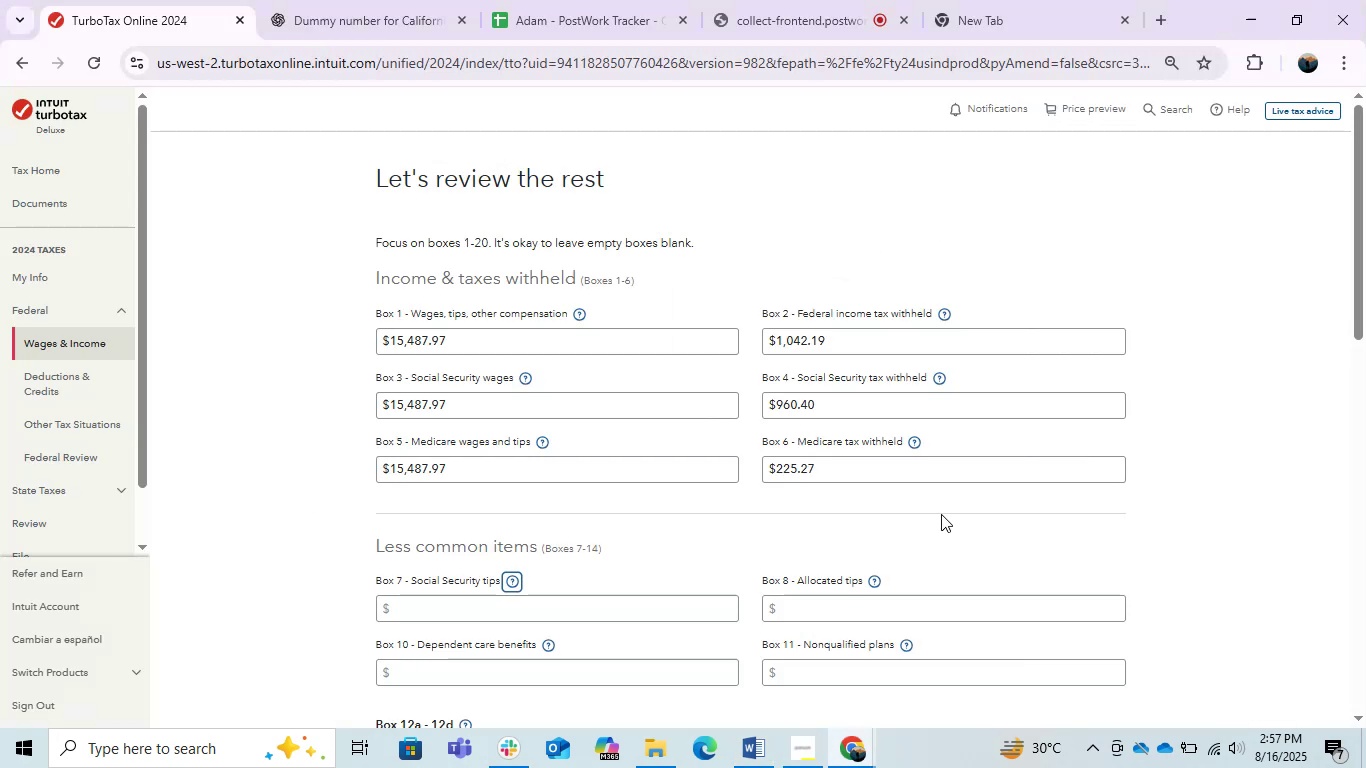 
key(Alt+Tab)
 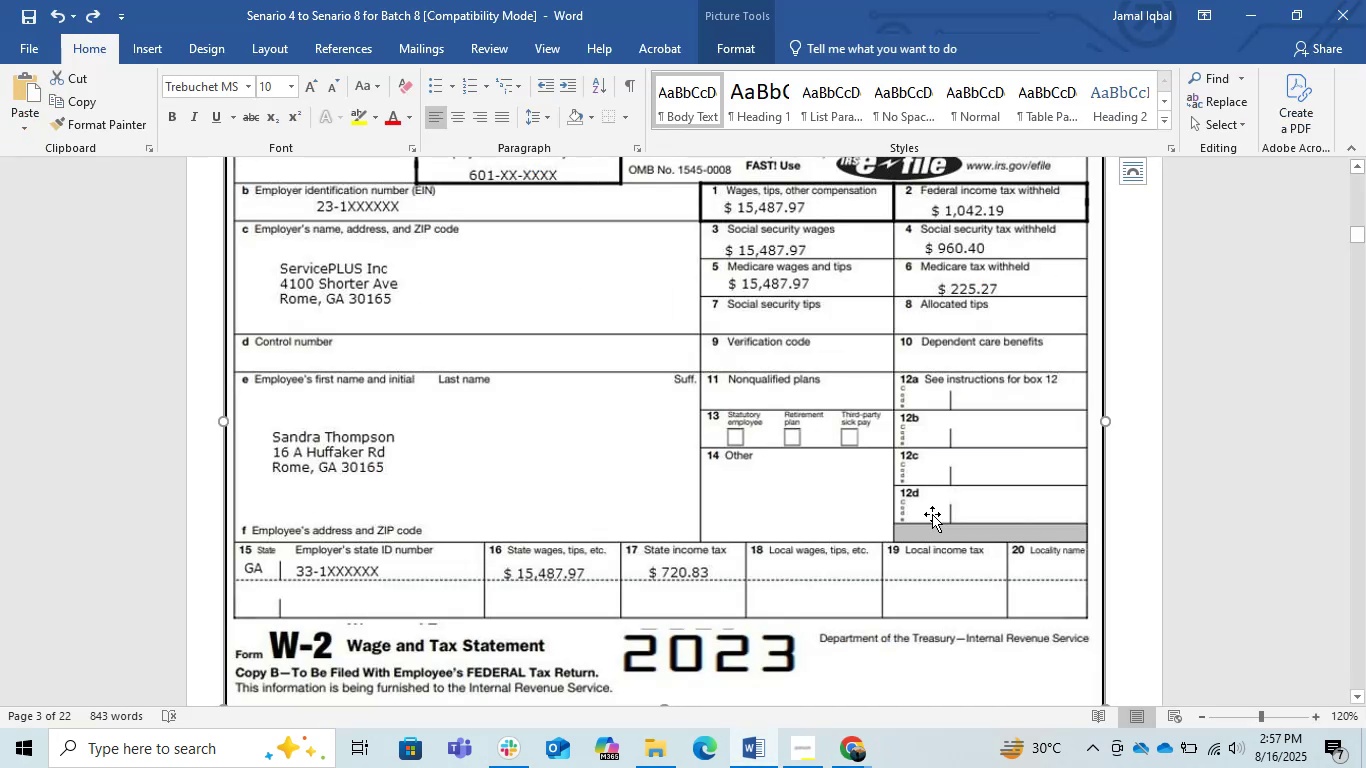 
scroll: coordinate [863, 514], scroll_direction: down, amount: 1.0
 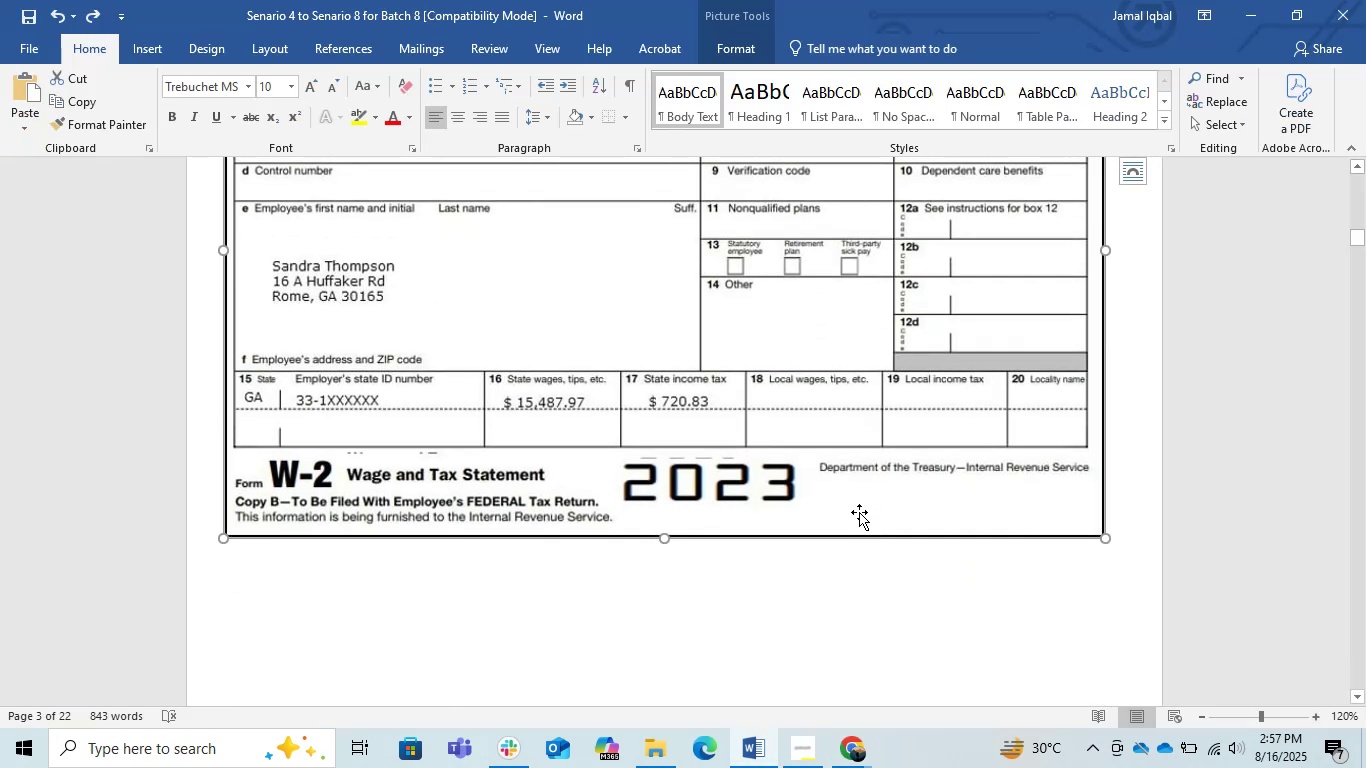 
scroll: coordinate [859, 512], scroll_direction: up, amount: 1.0
 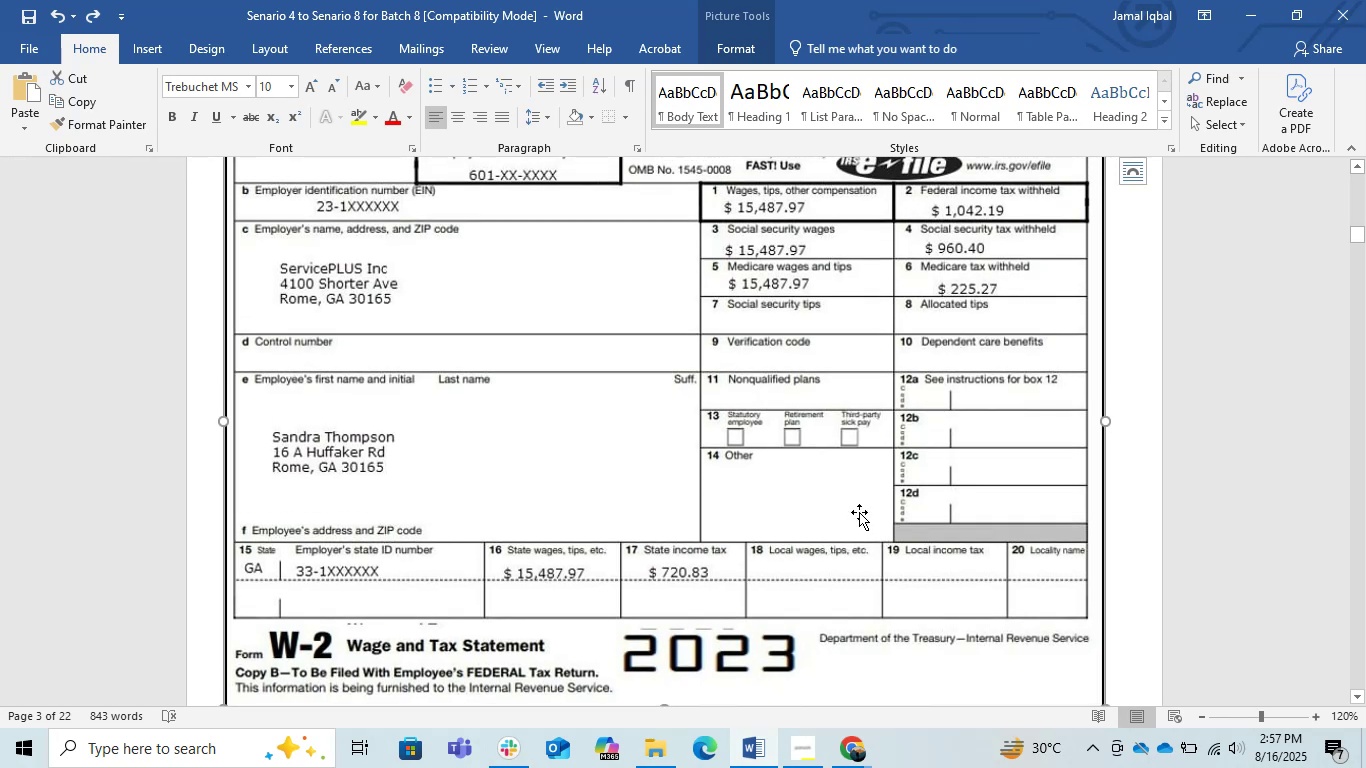 
wait(8.32)
 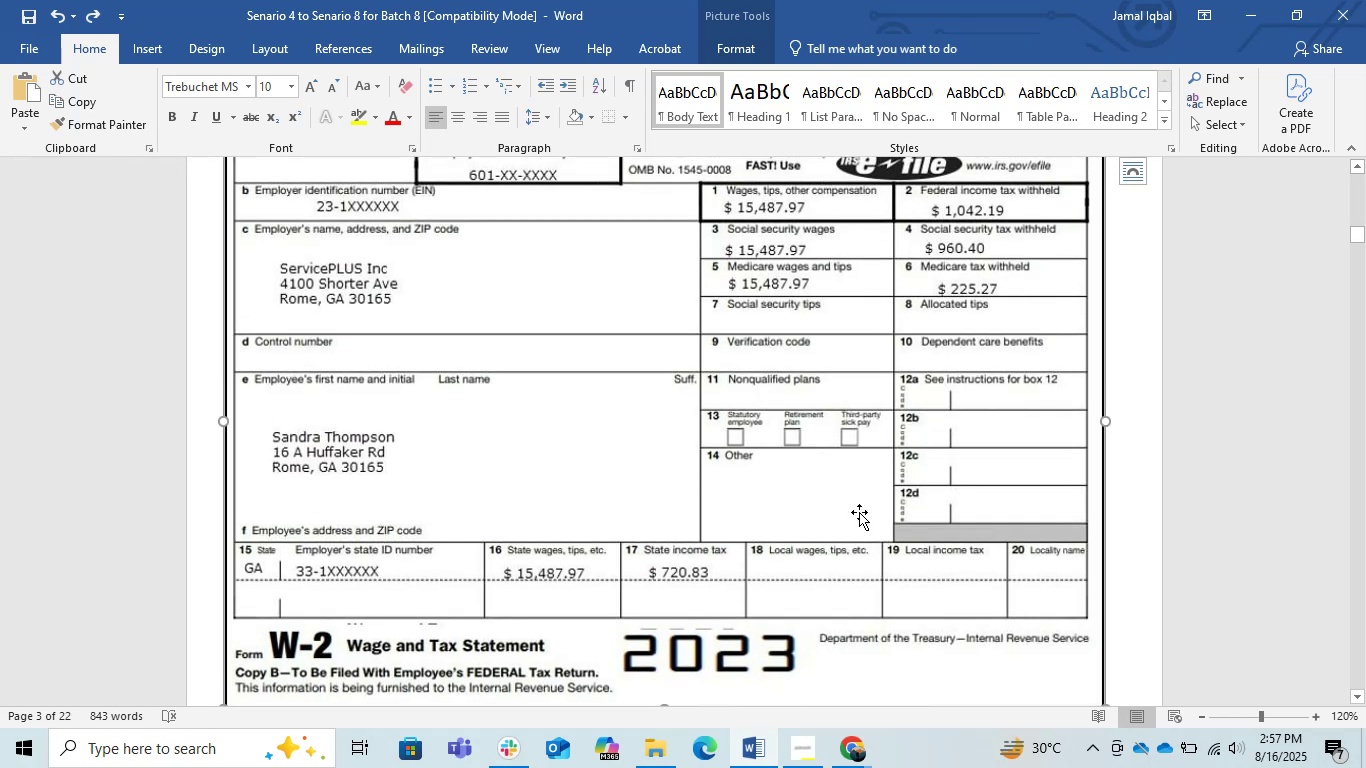 
key(Alt+AltLeft)
 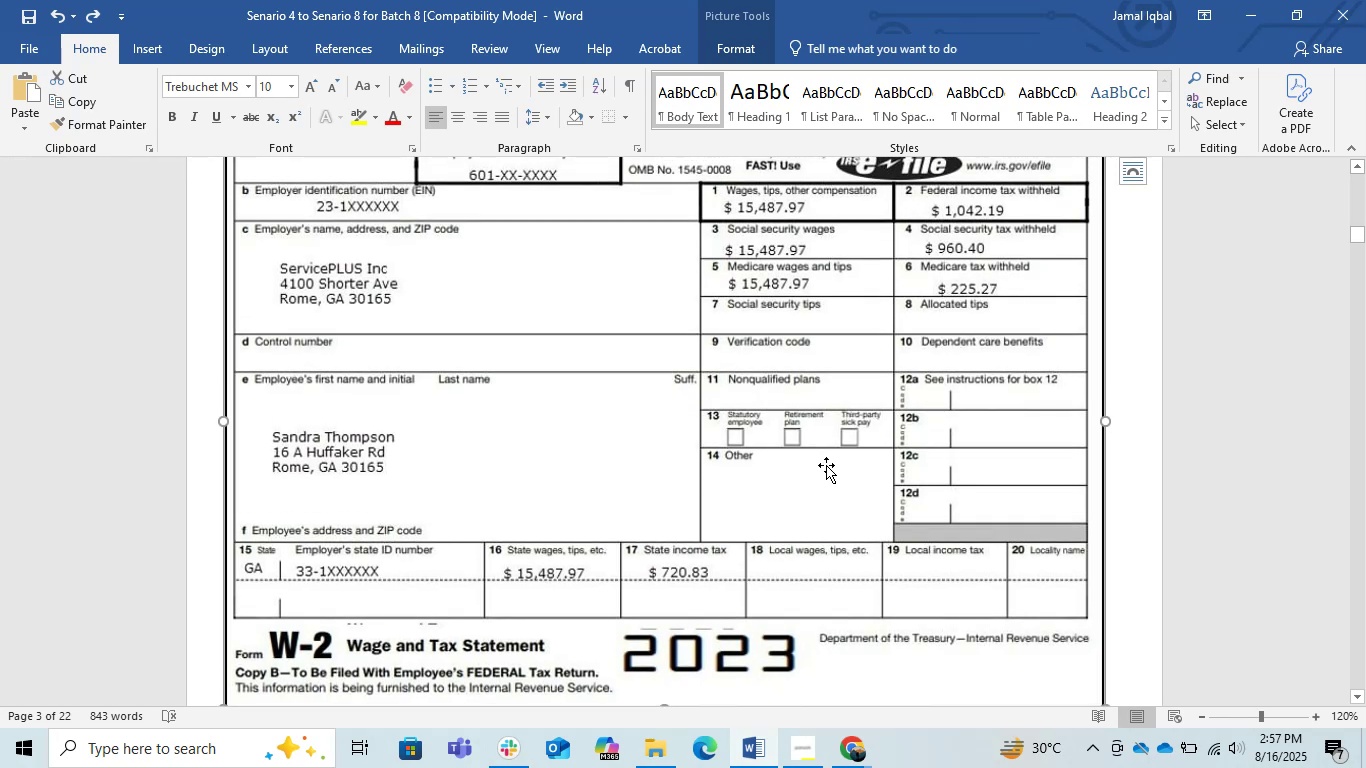 
key(Alt+Tab)
 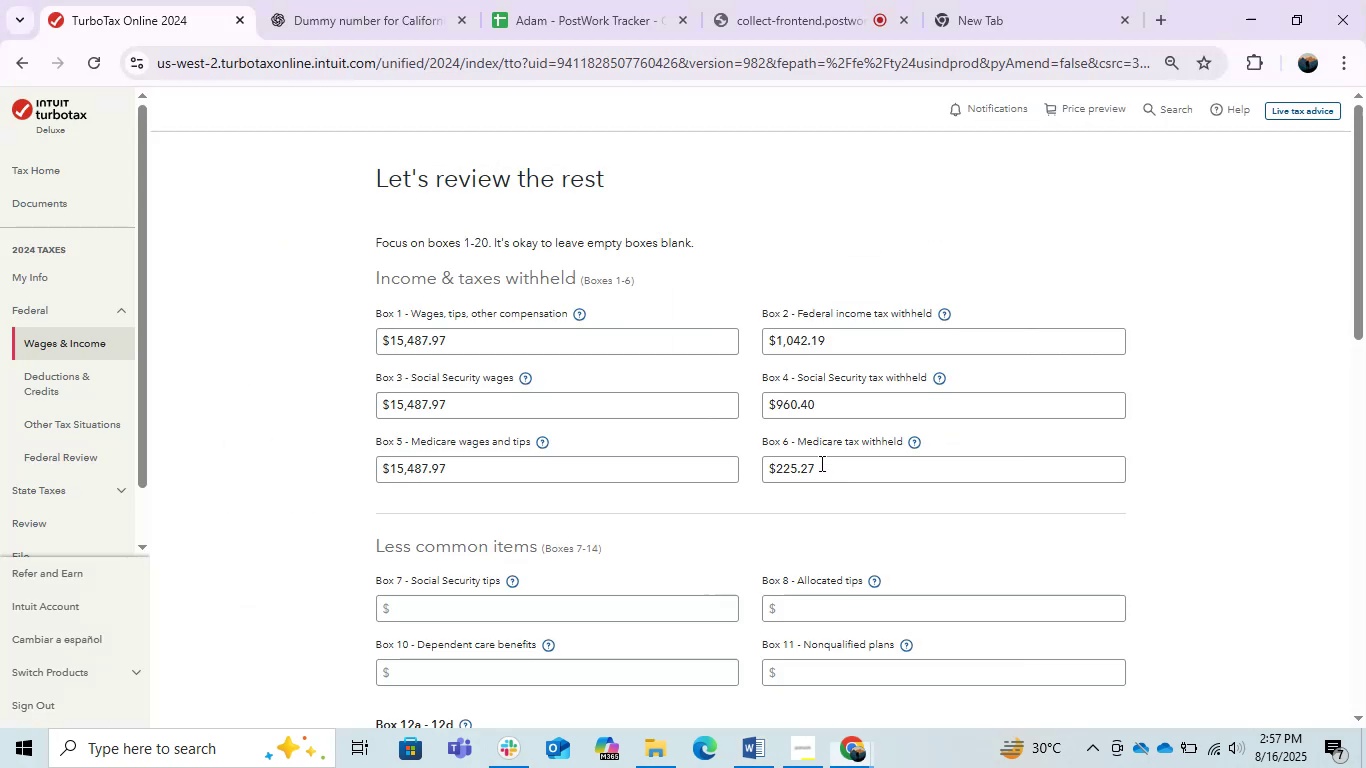 
scroll: coordinate [793, 456], scroll_direction: down, amount: 3.0
 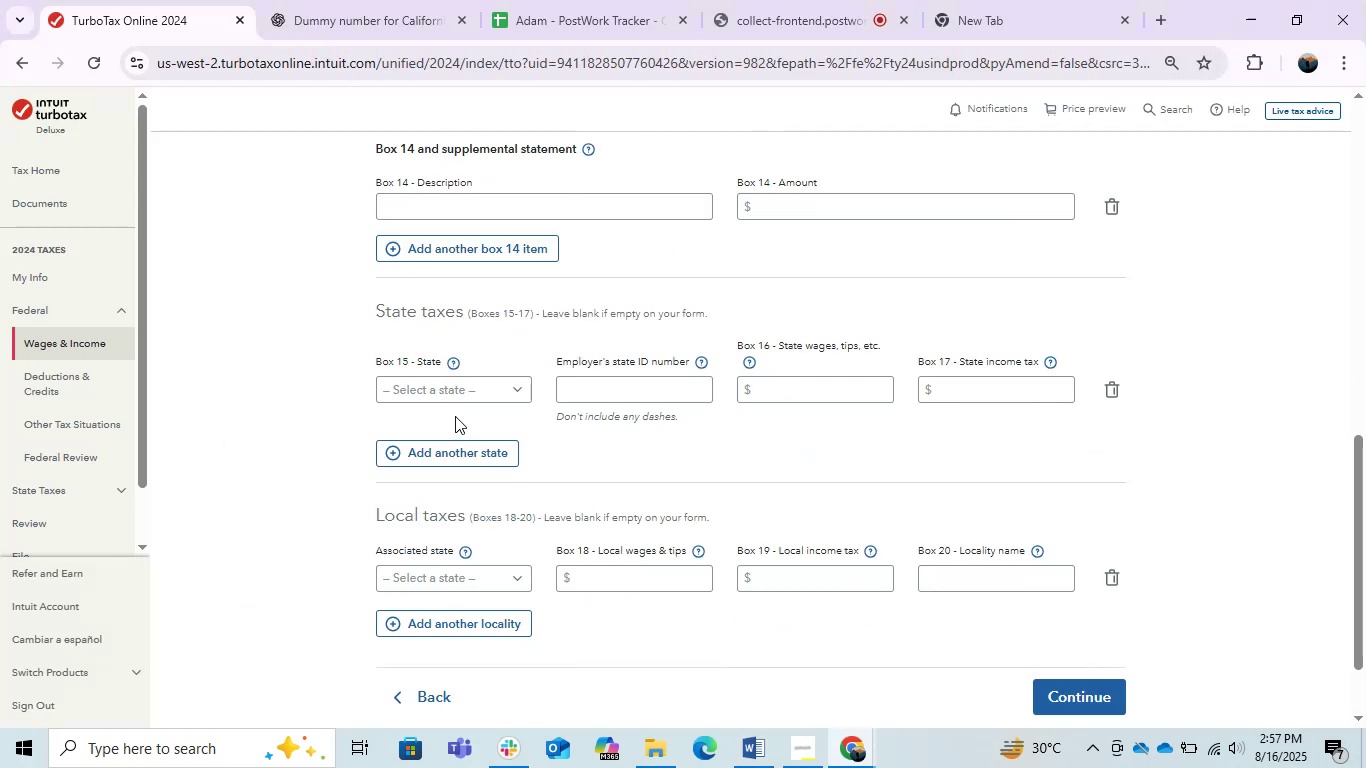 
left_click([453, 385])
 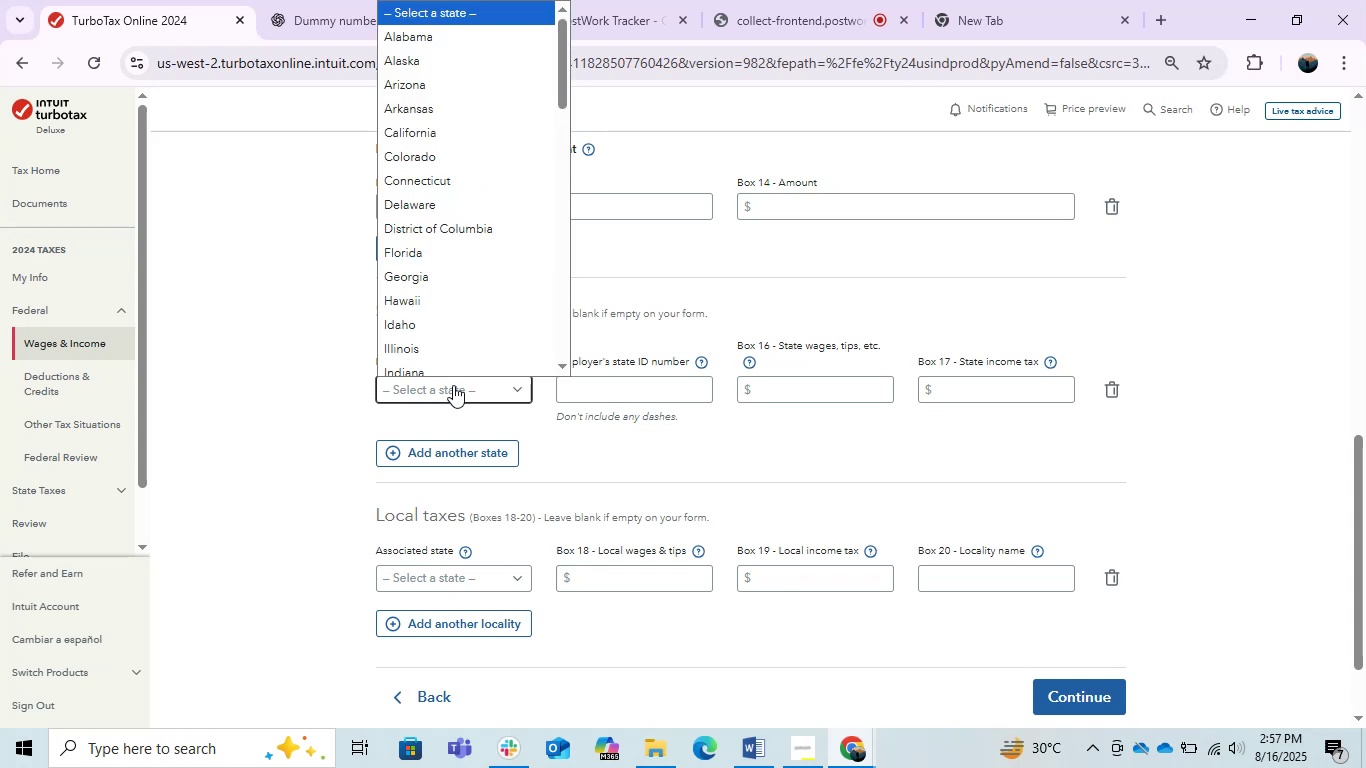 
key(G)
 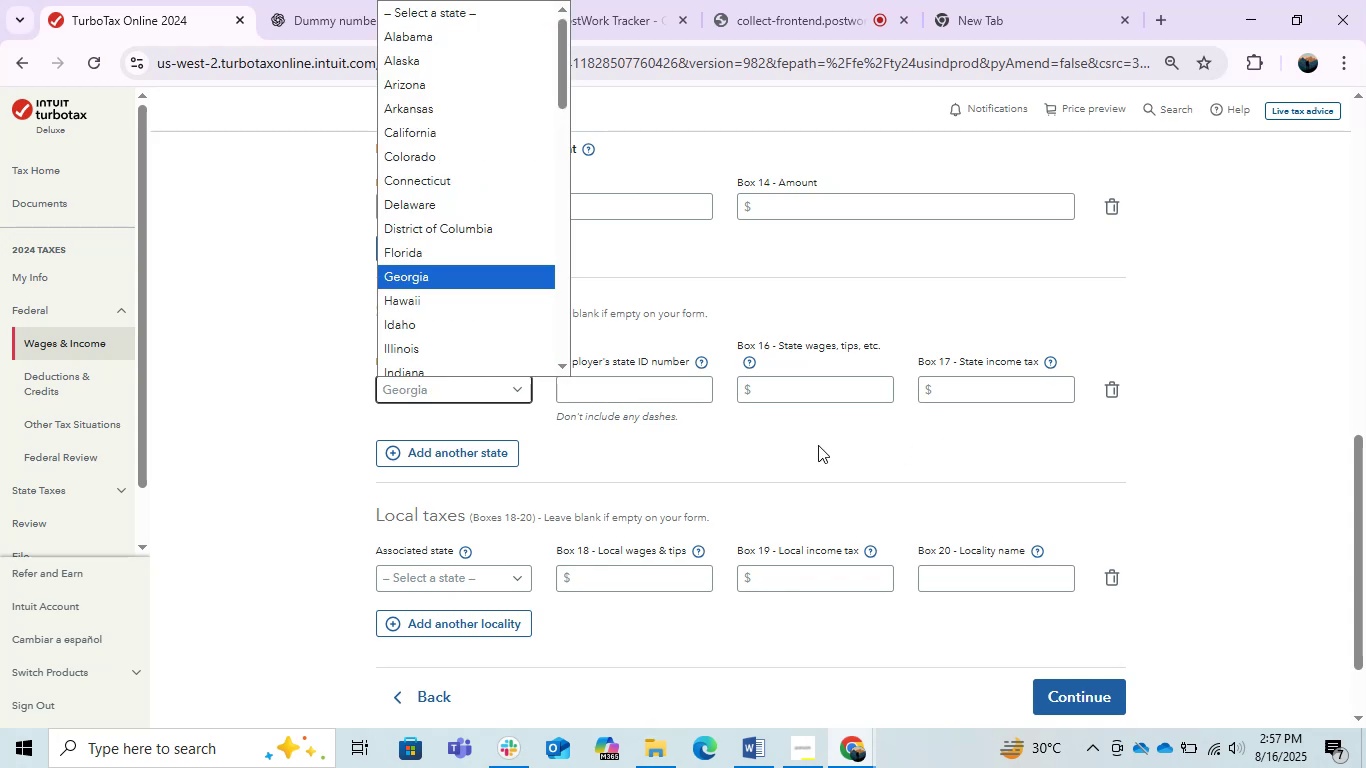 
key(Tab)
 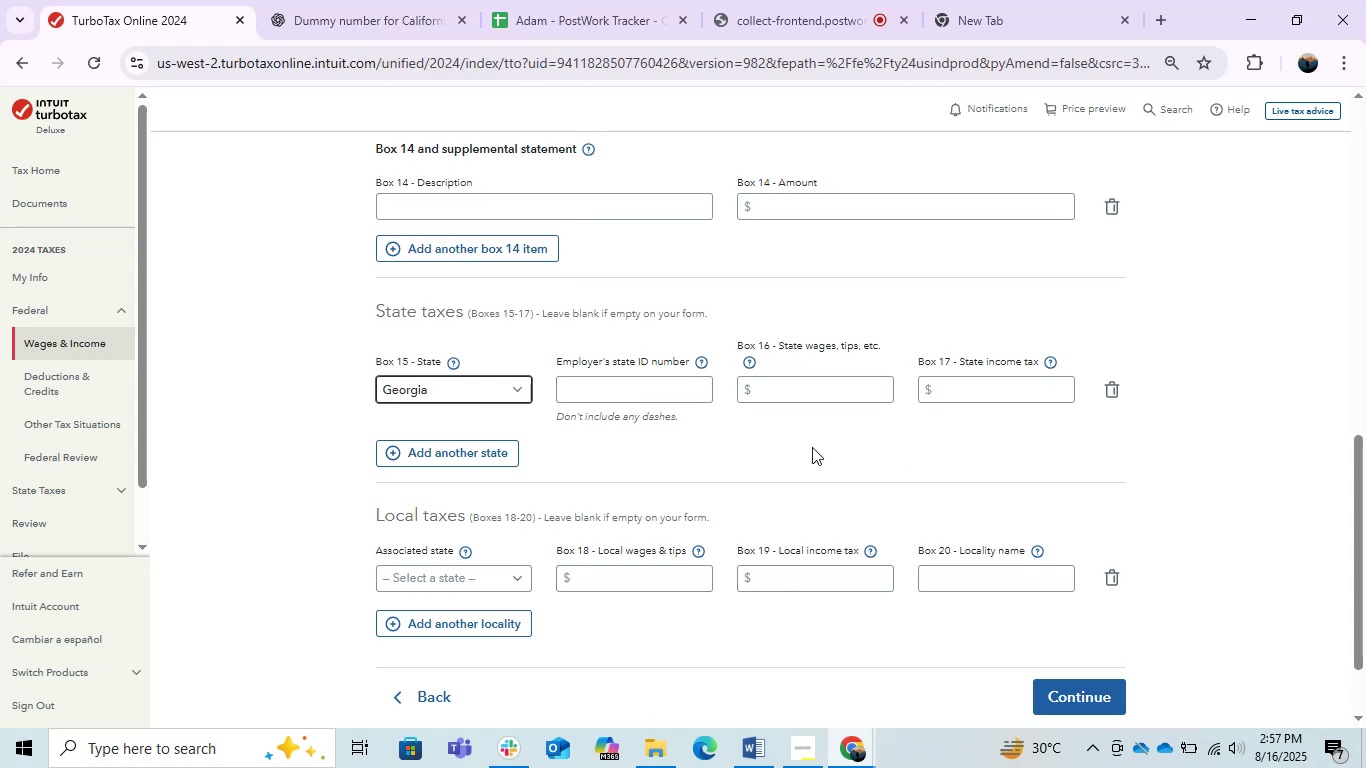 
key(Tab)
 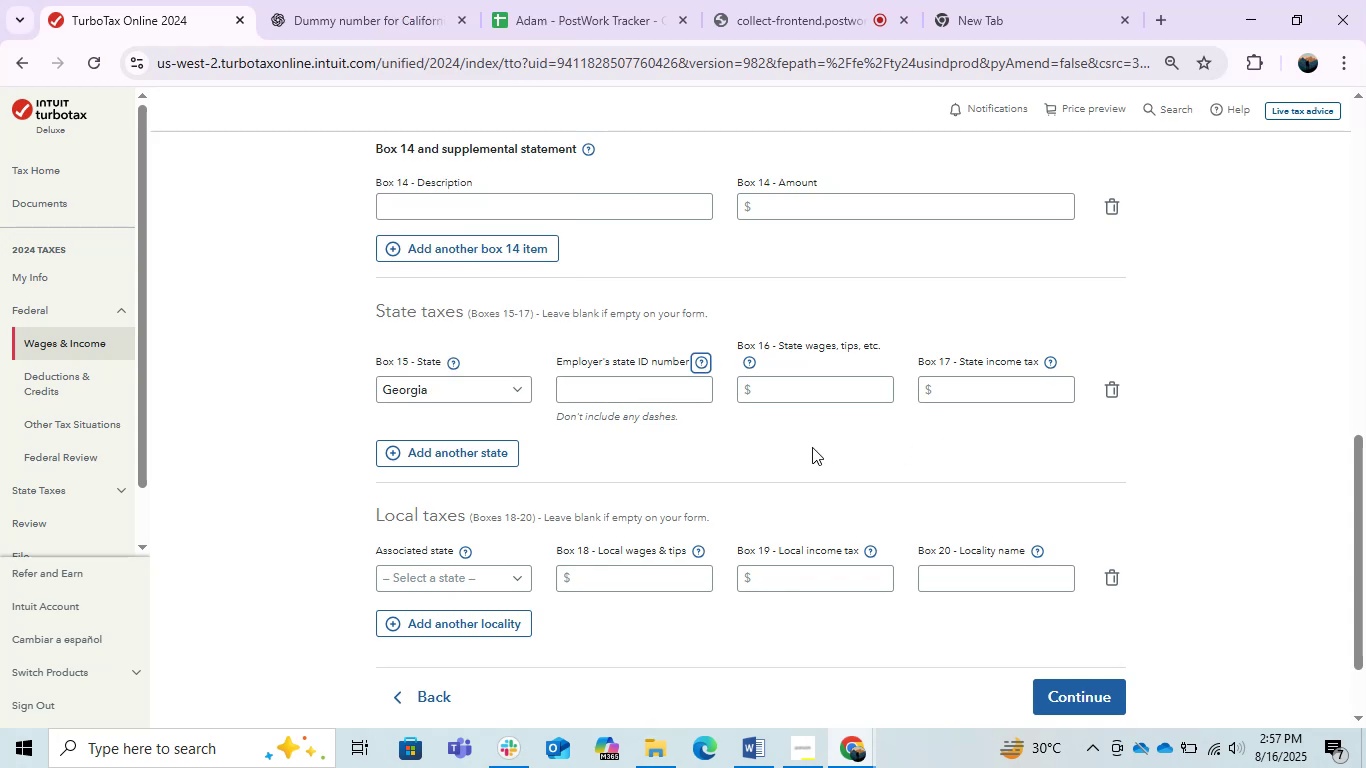 
key(Alt+AltLeft)
 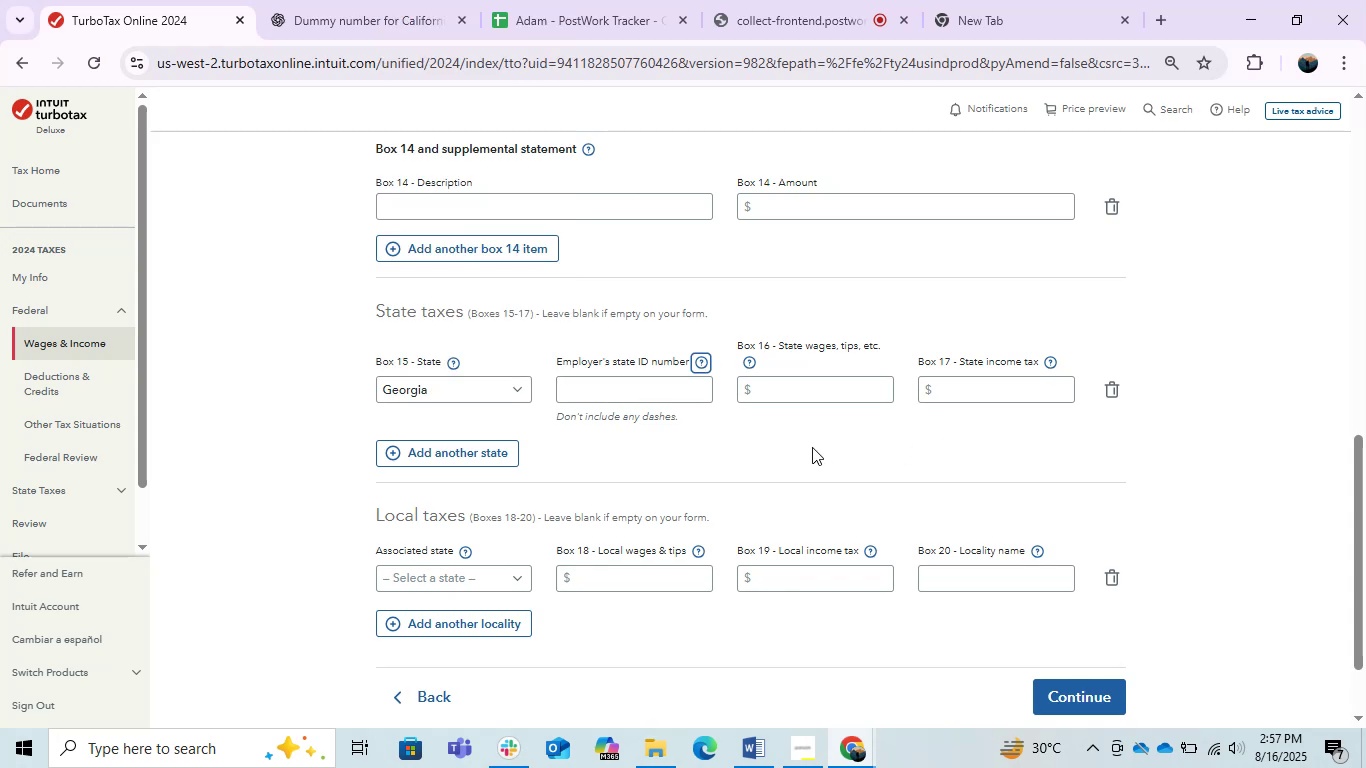 
key(Alt+Tab)
 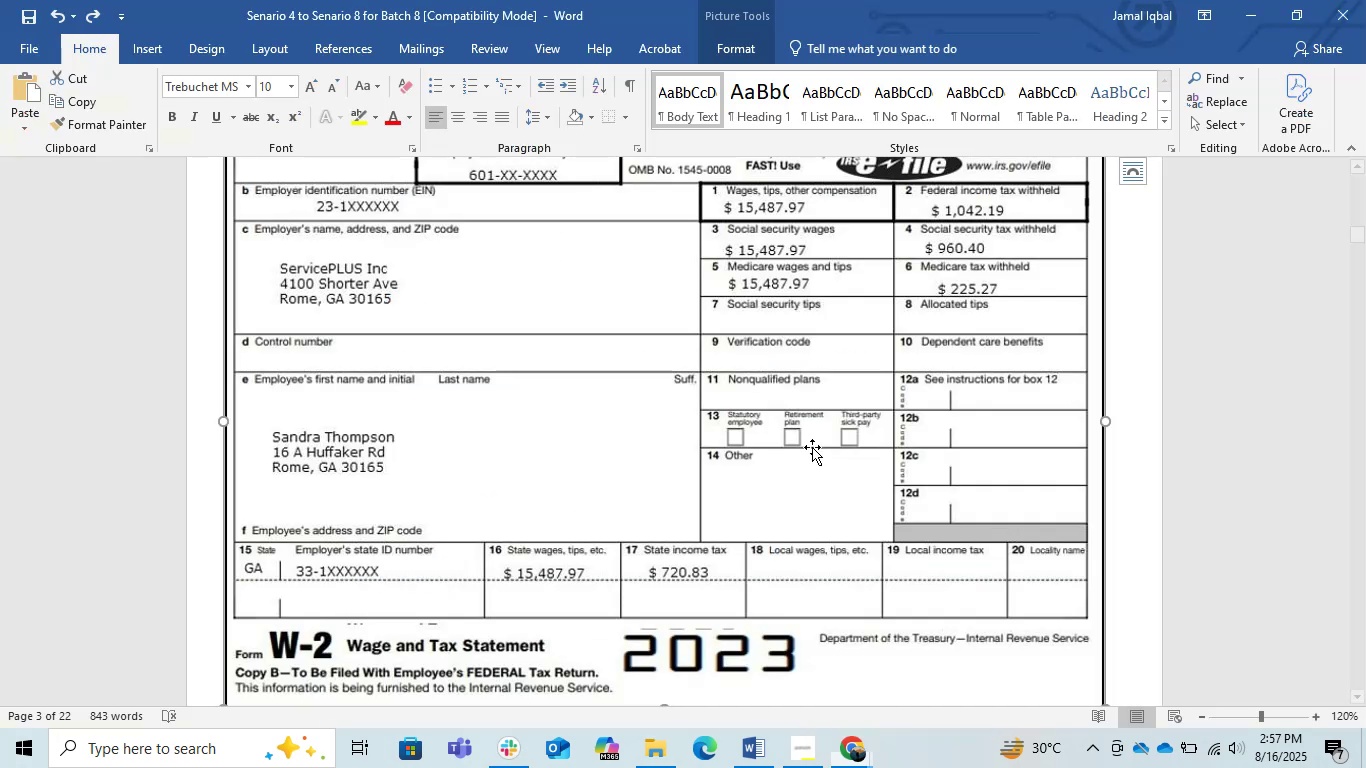 
key(Alt+Tab)
 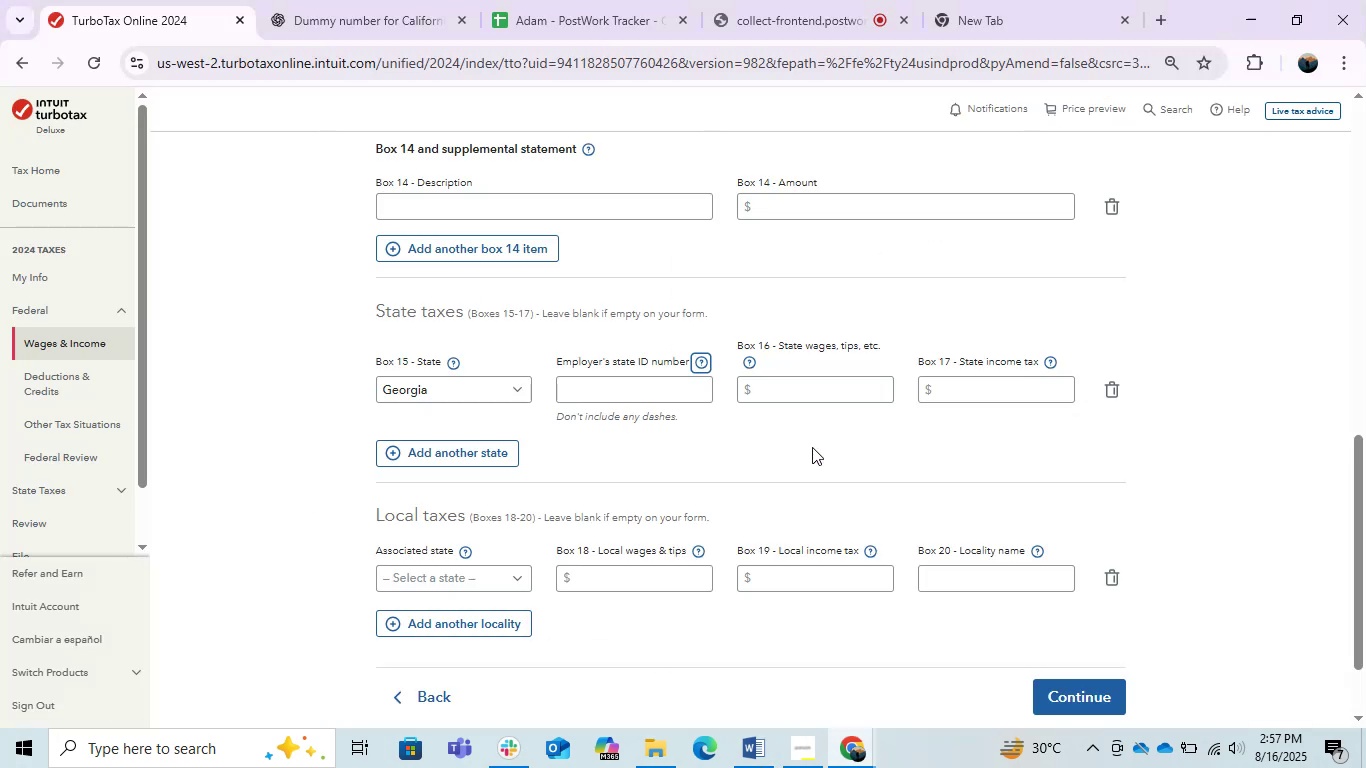 
key(Tab)
 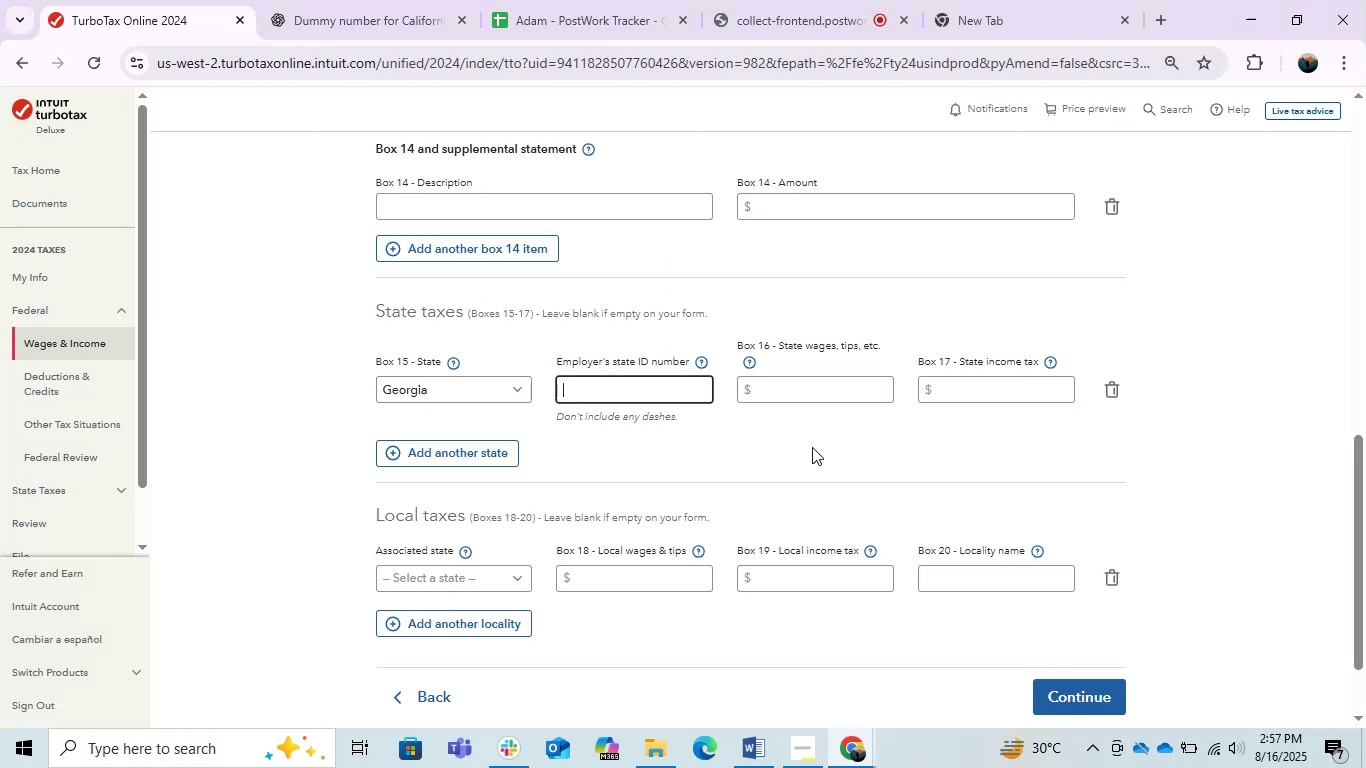 
key(Alt+AltLeft)
 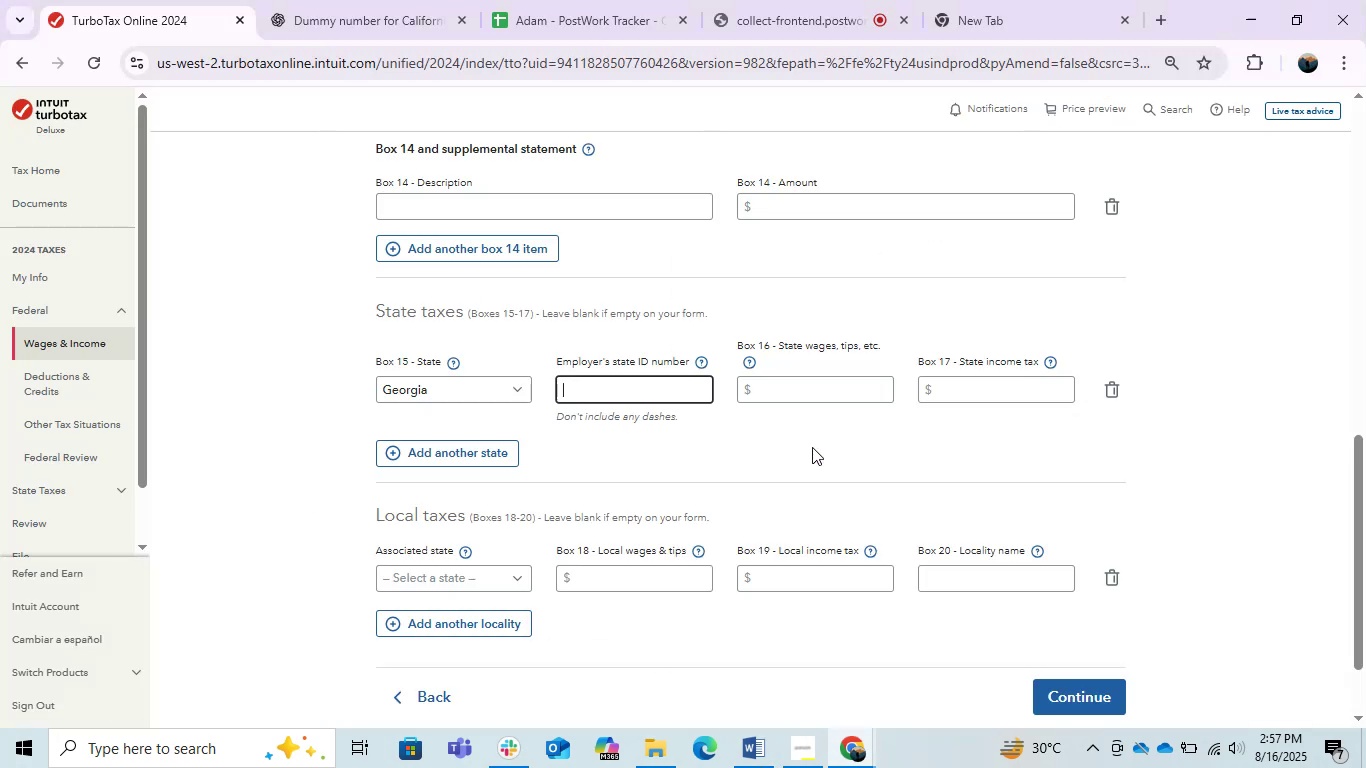 
key(Alt+Tab)
 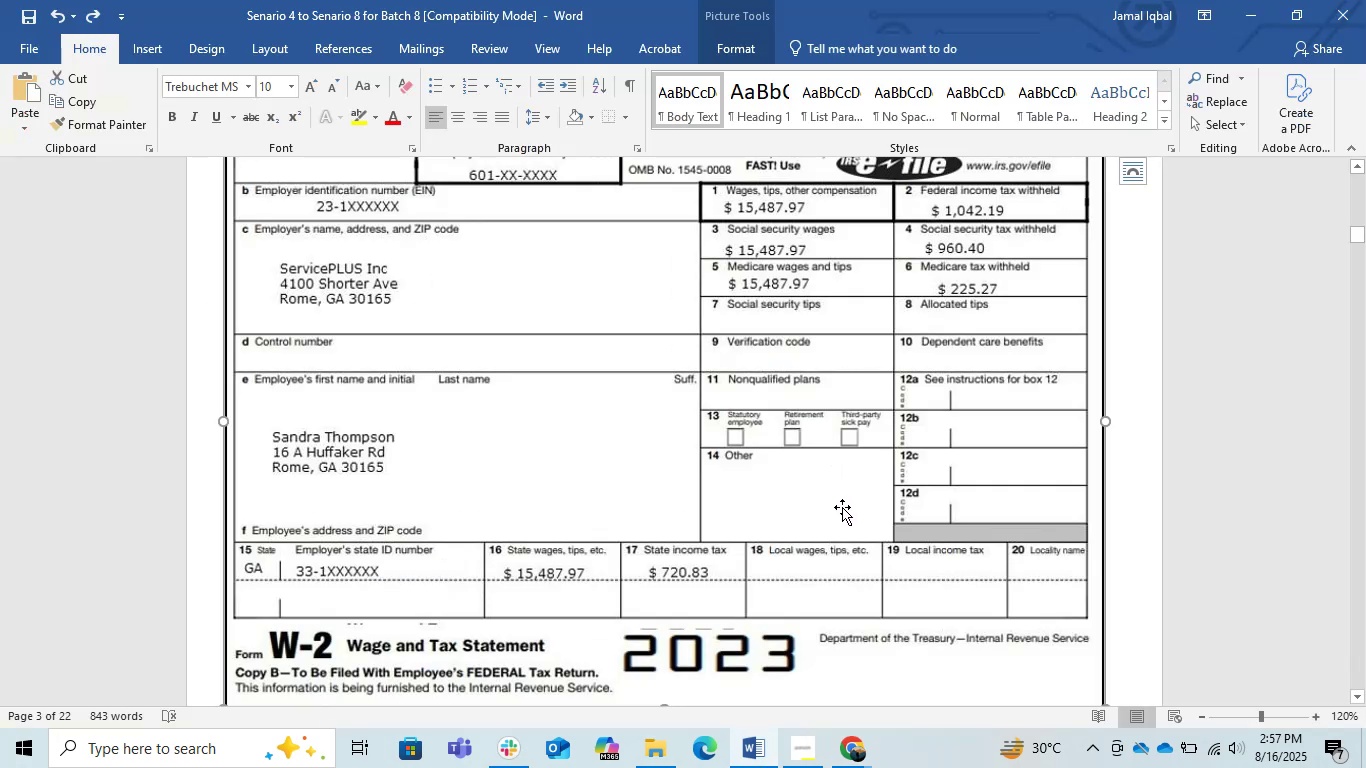 
key(Alt+AltLeft)
 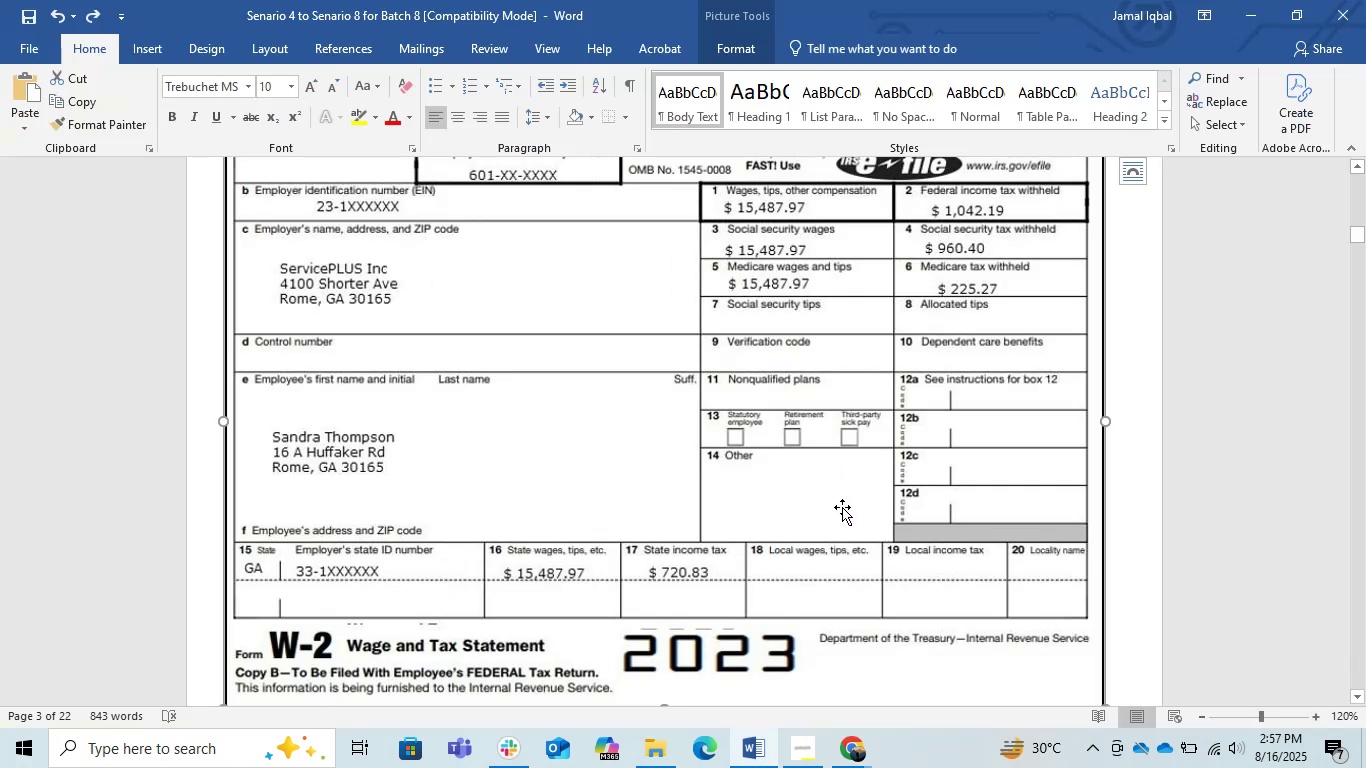 
key(Alt+Tab)
 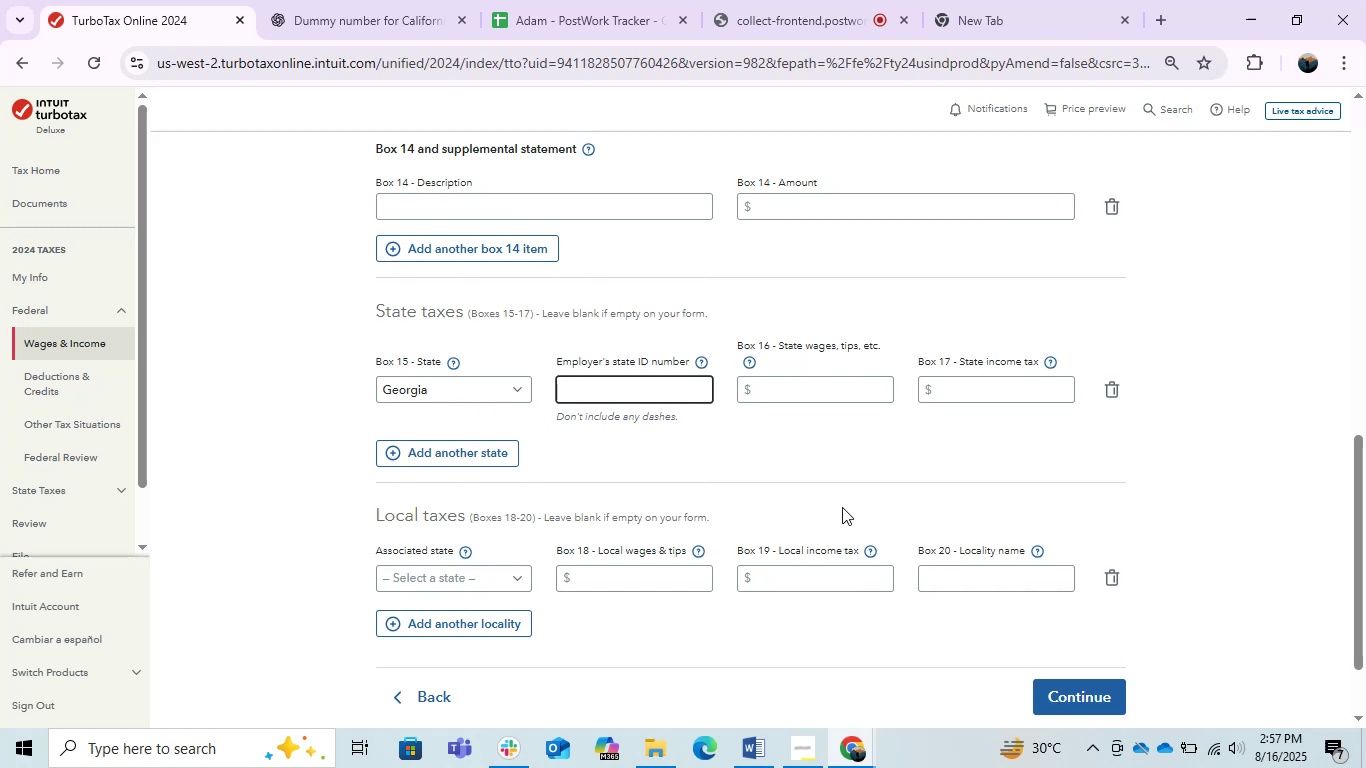 
key(Numpad3)
 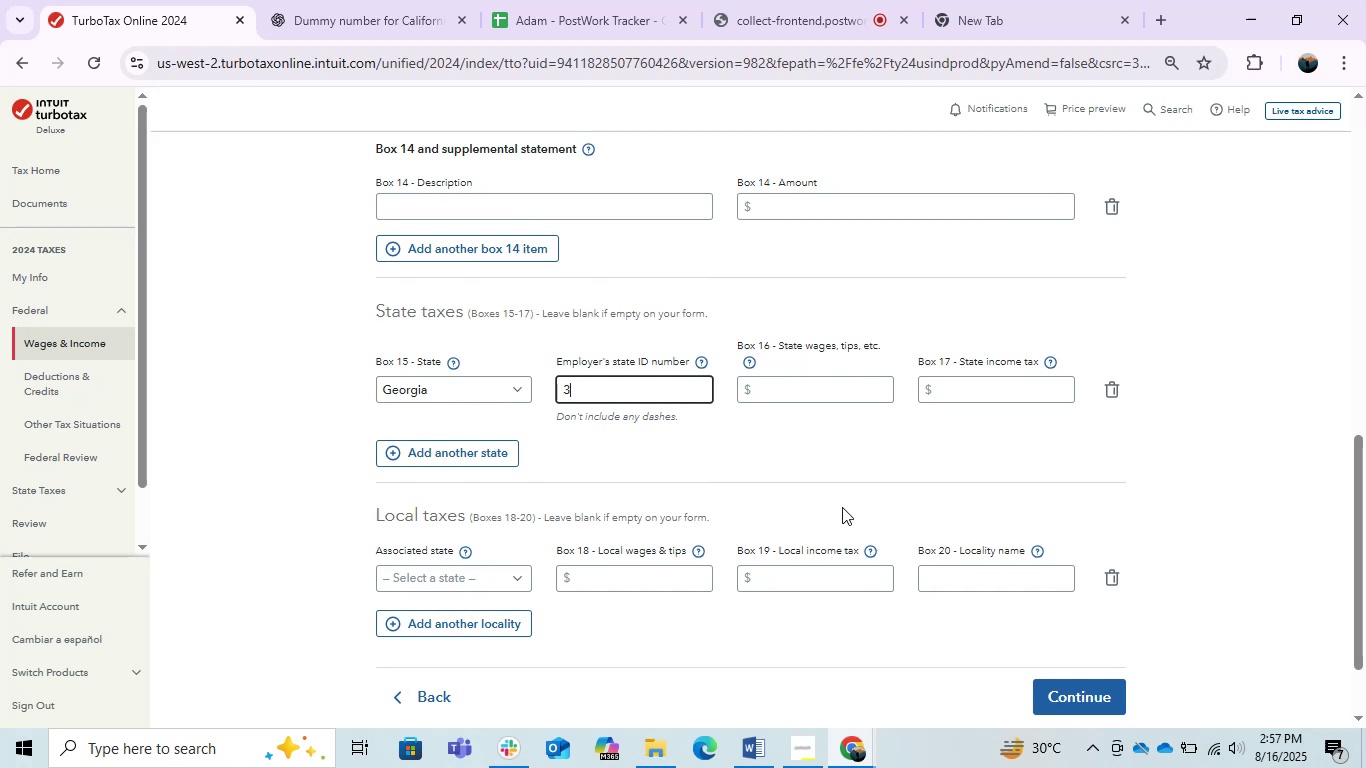 
key(Numpad3)
 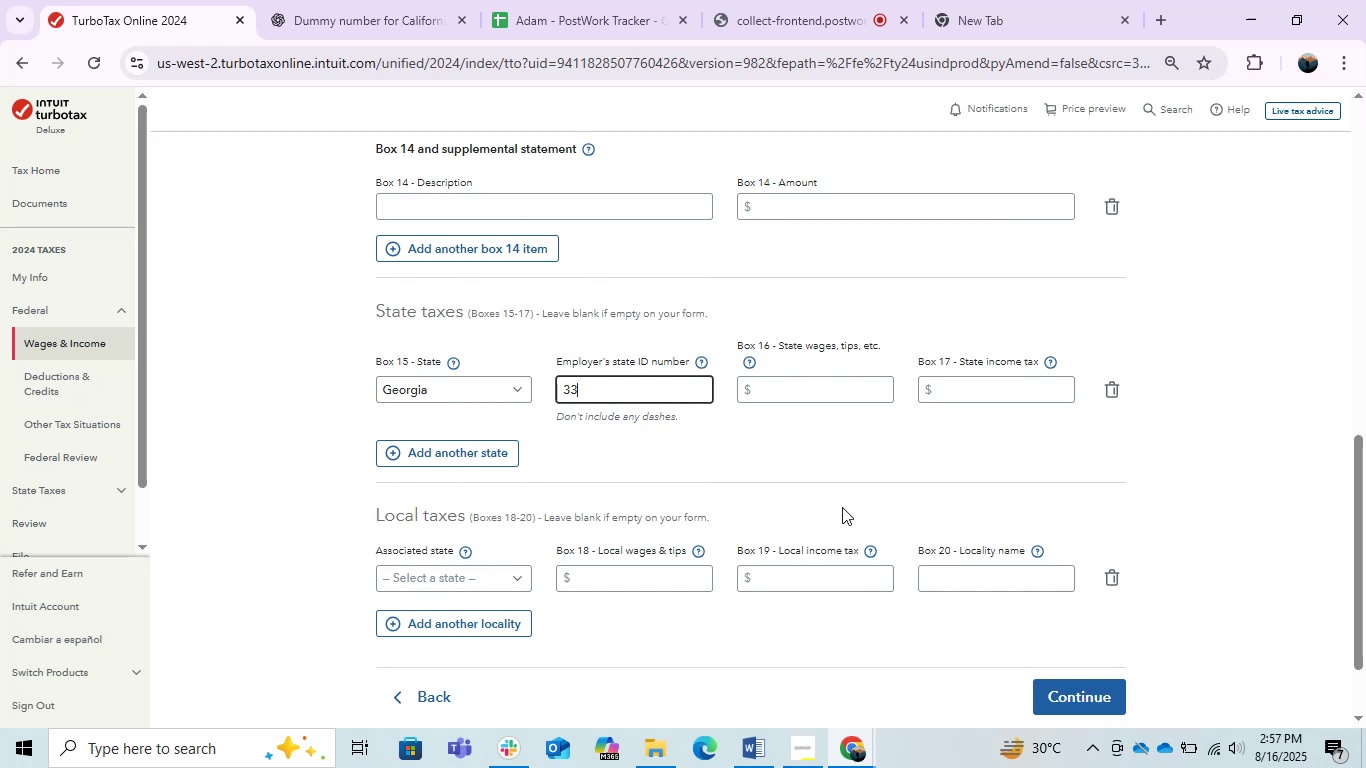 
key(Numpad1)
 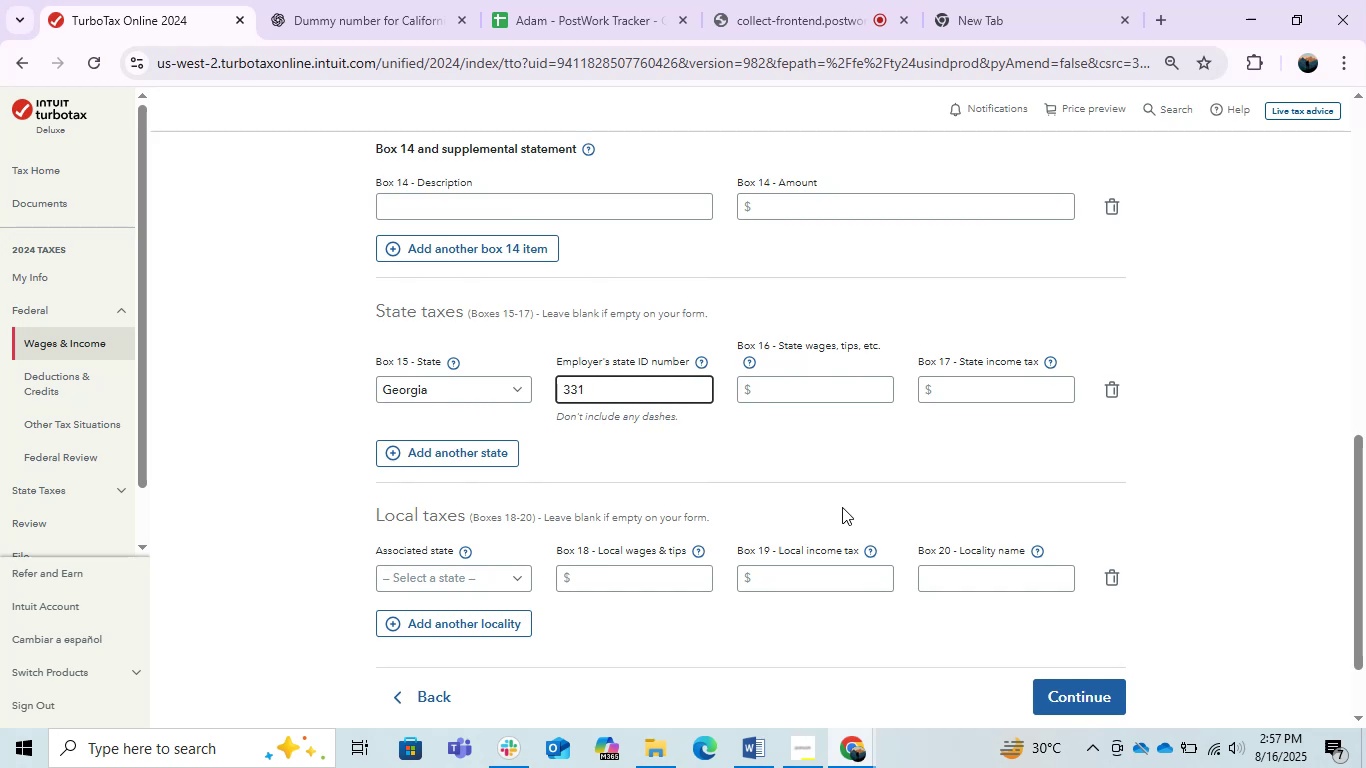 
key(Numpad2)
 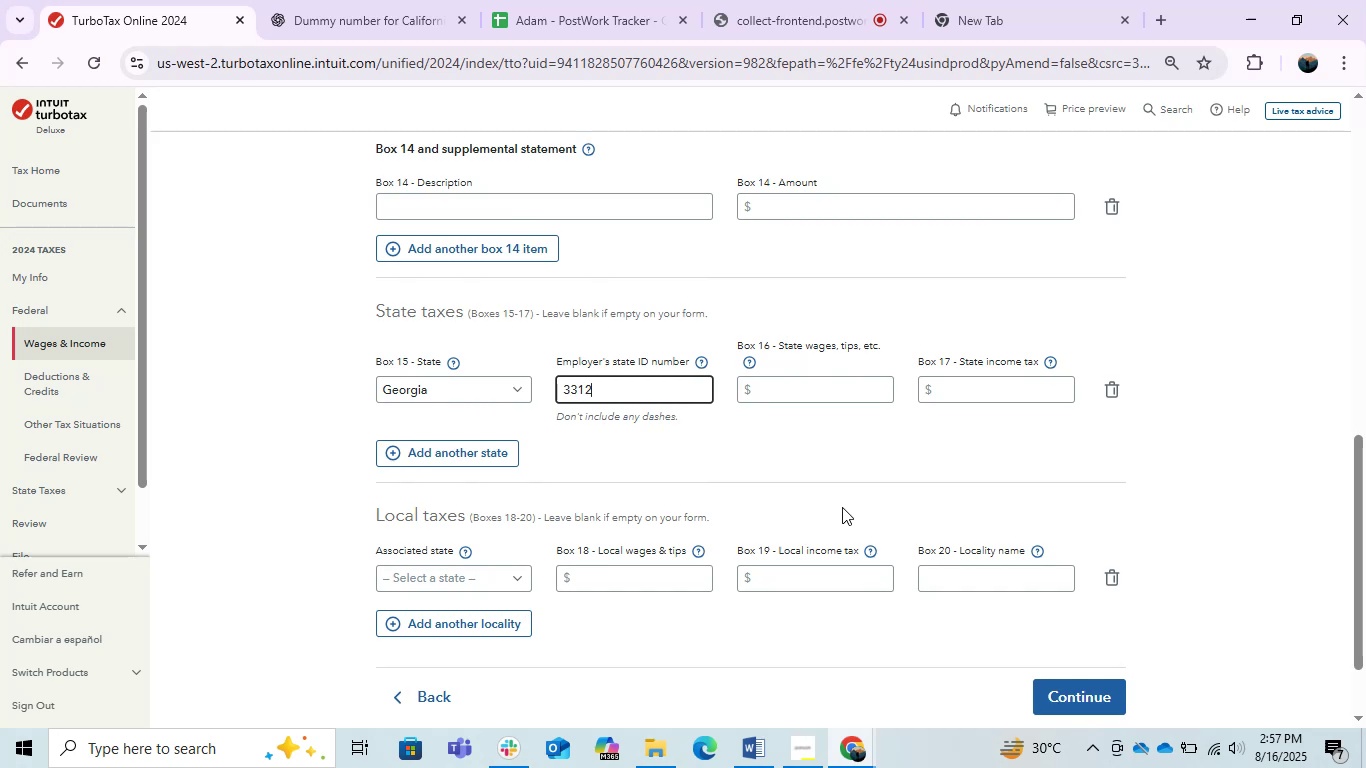 
key(Numpad3)
 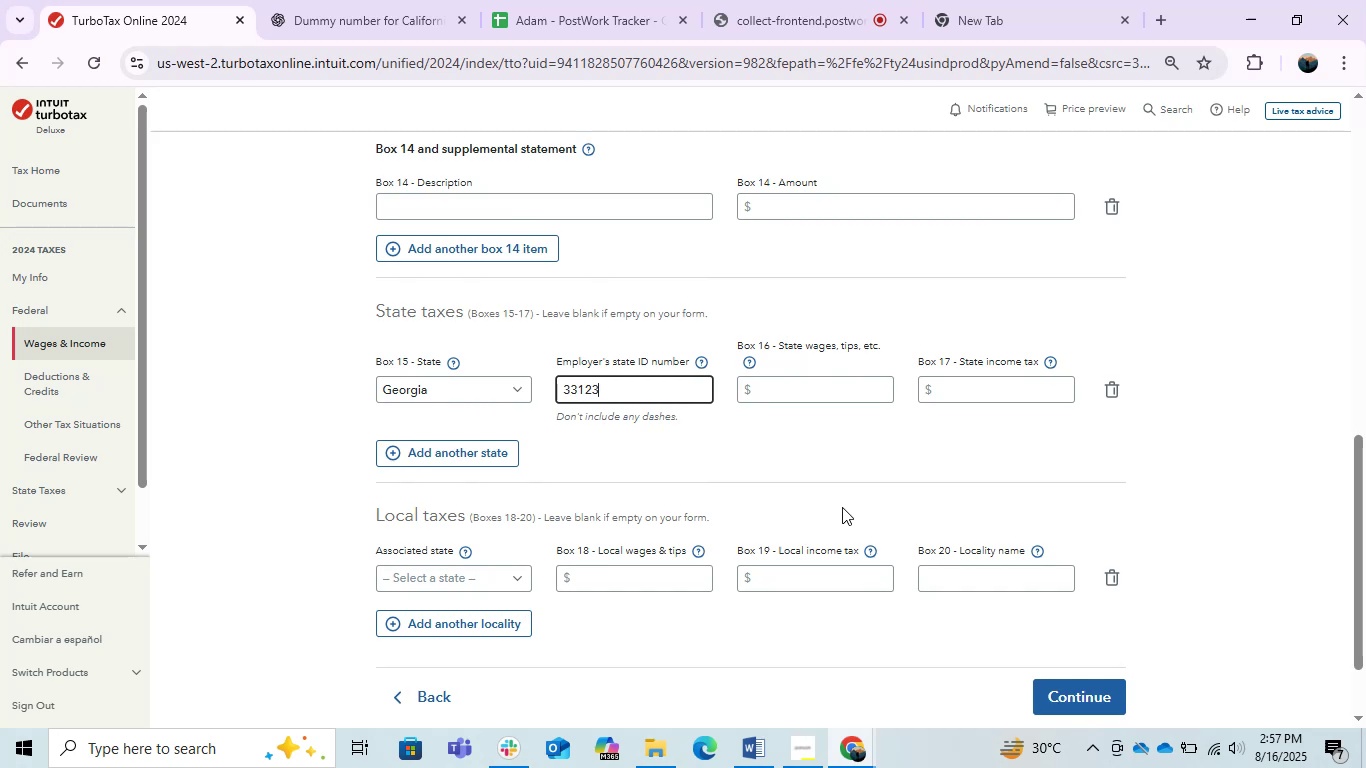 
key(Numpad4)
 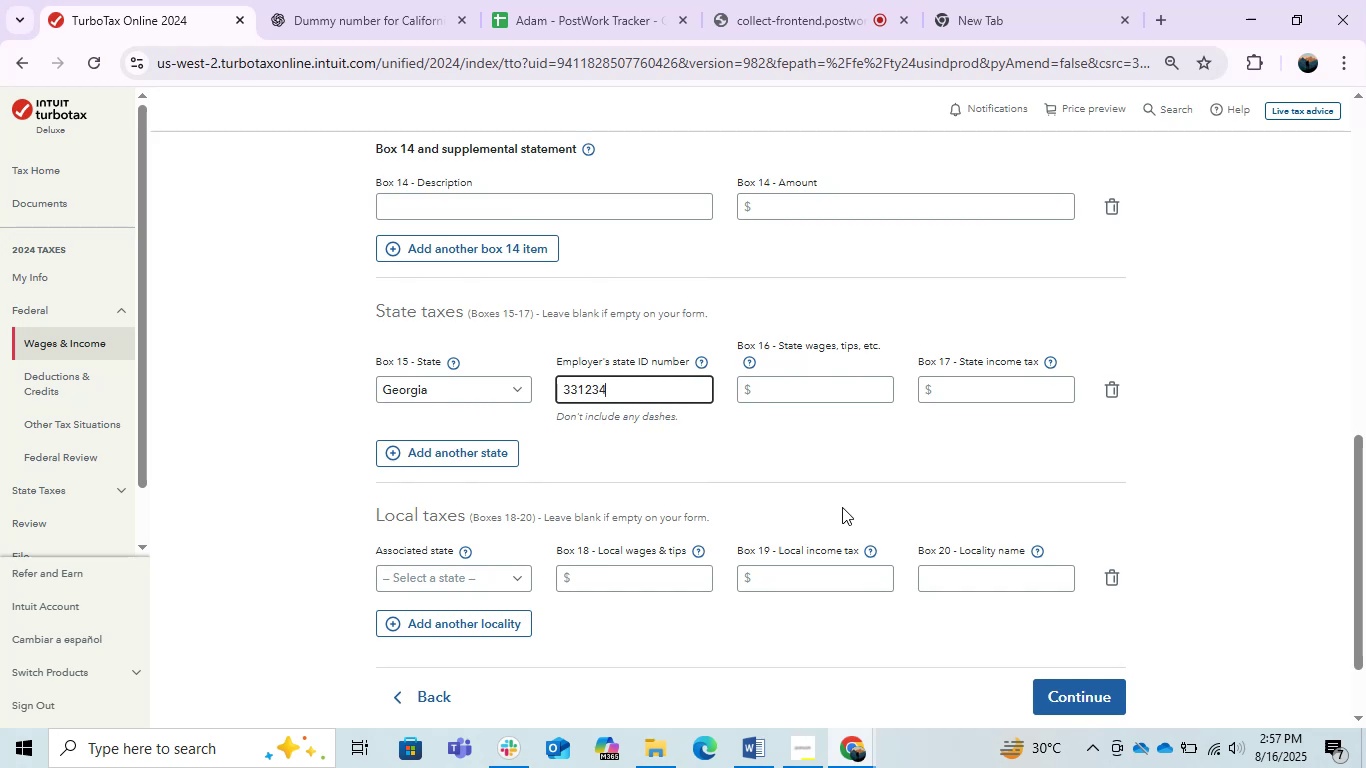 
key(Numpad5)
 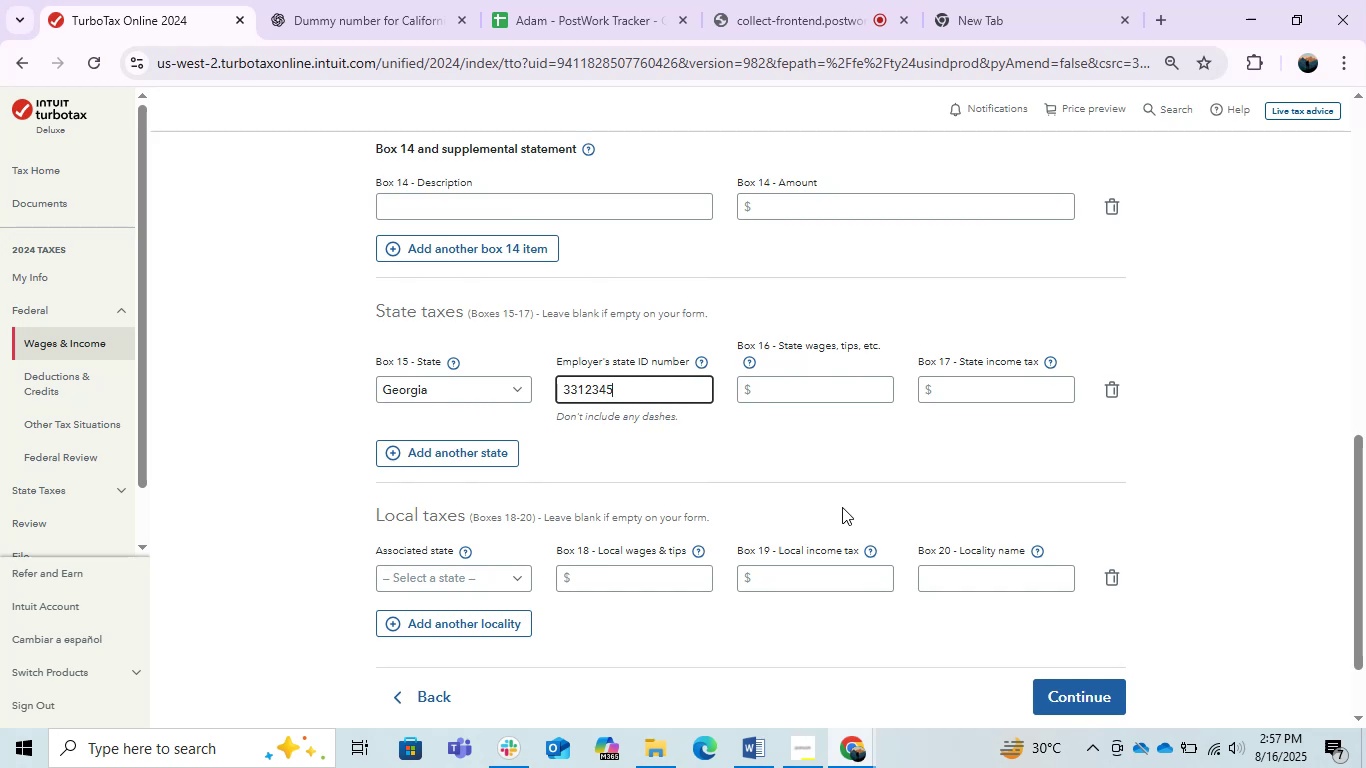 
key(Numpad6)
 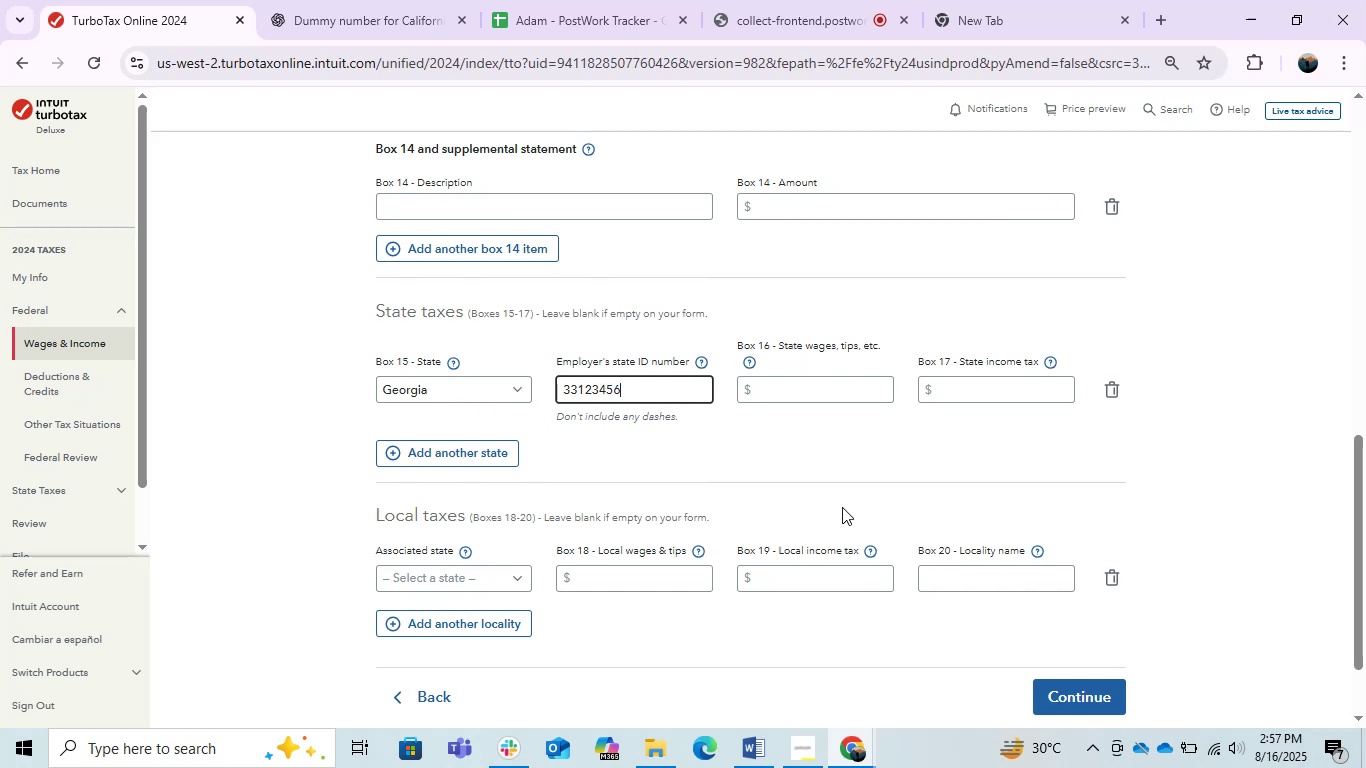 
key(Numpad7)
 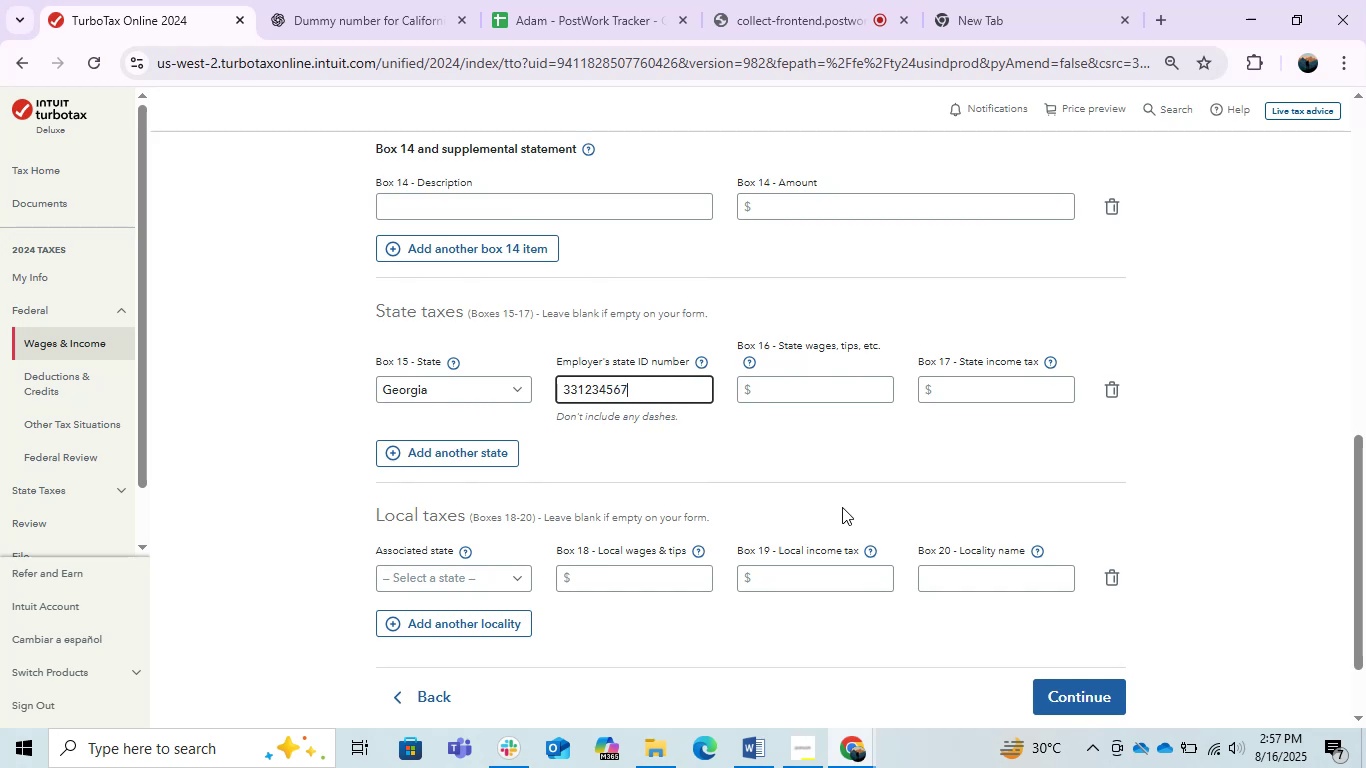 
key(Tab)
 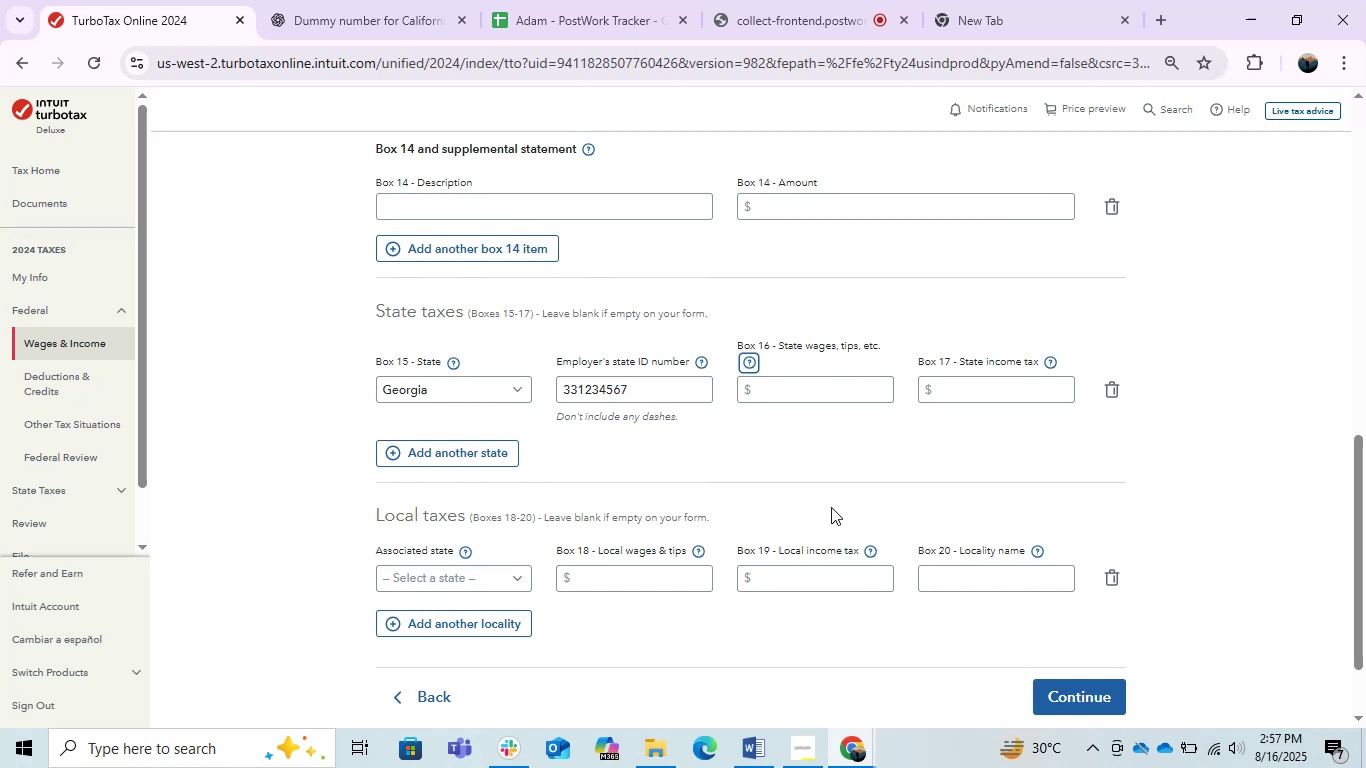 
key(Tab)
 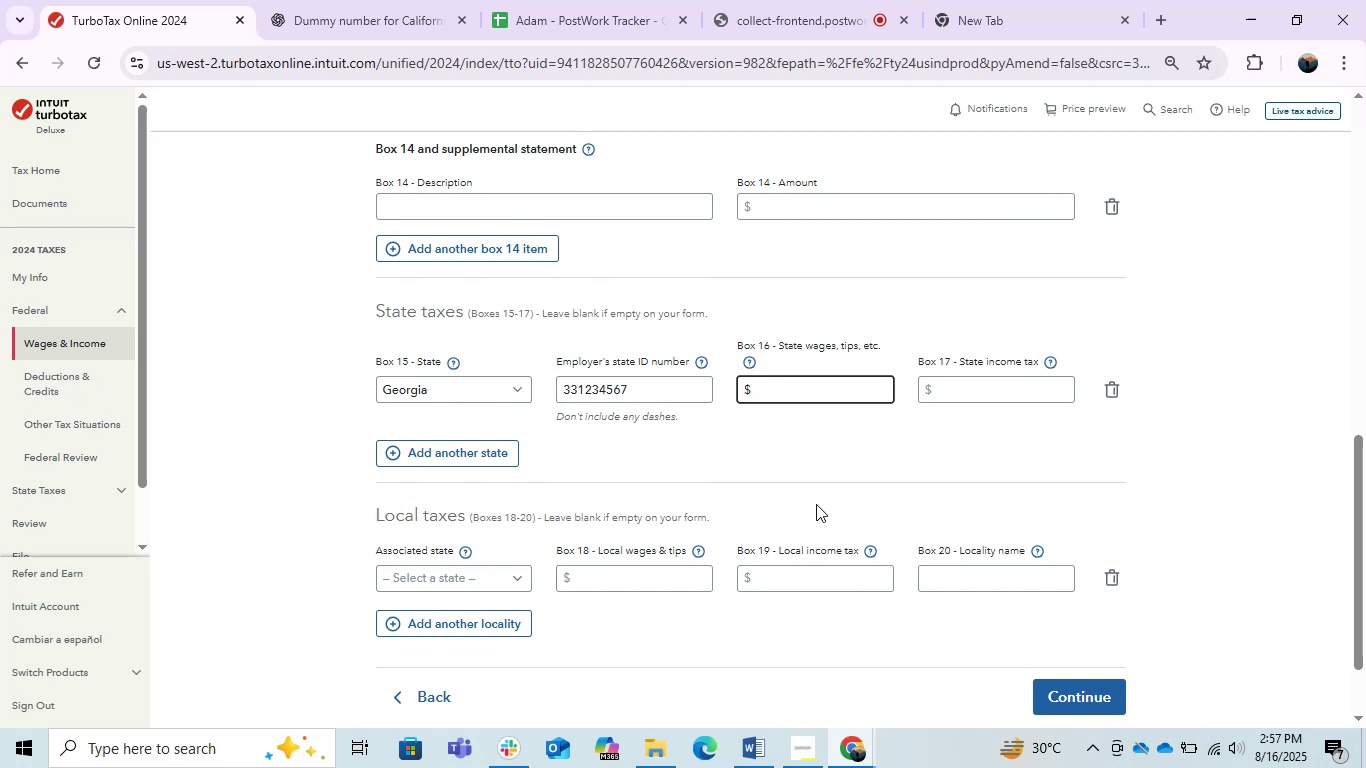 
key(Alt+AltLeft)
 